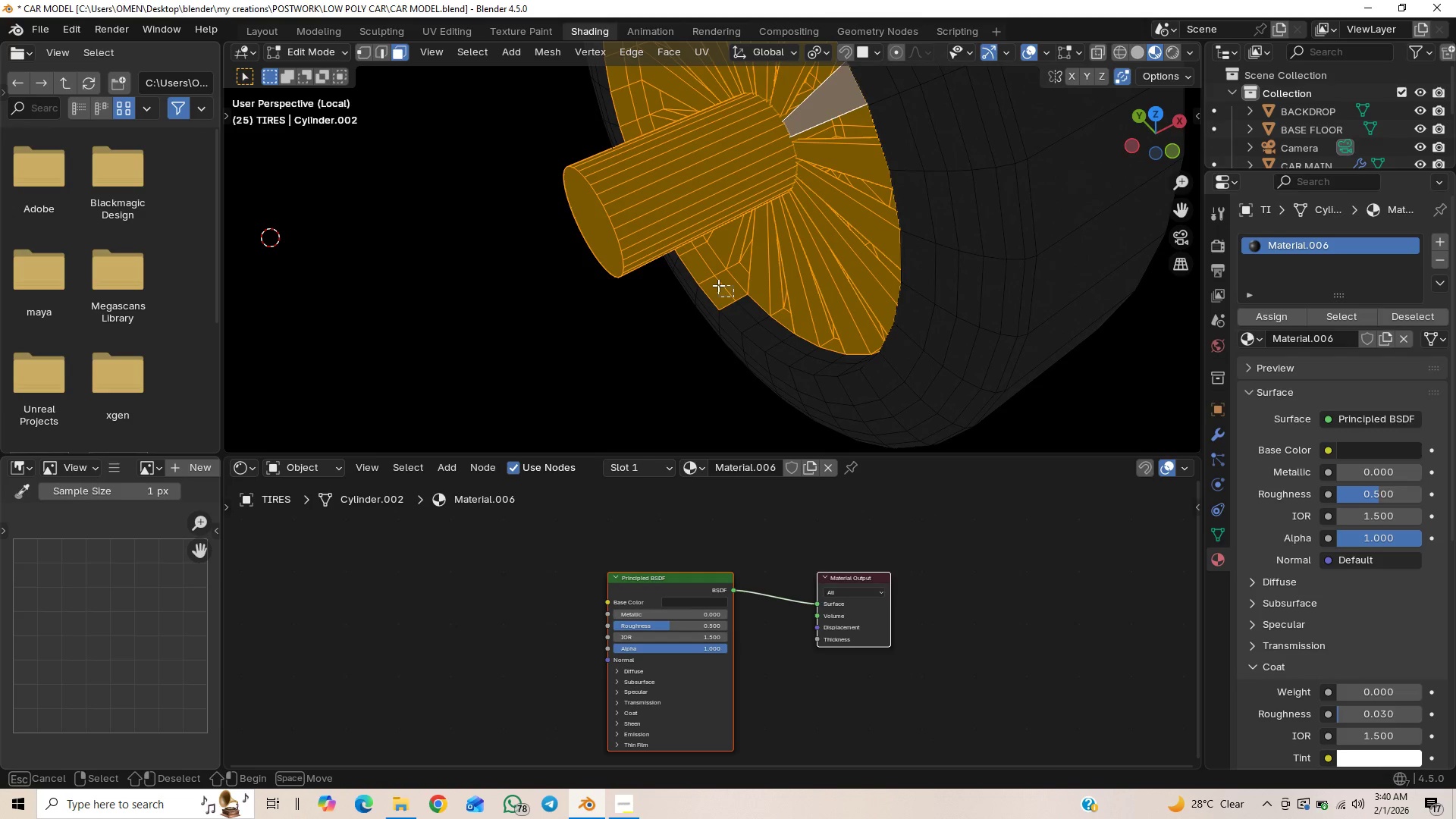 
key(Control+ControlLeft)
 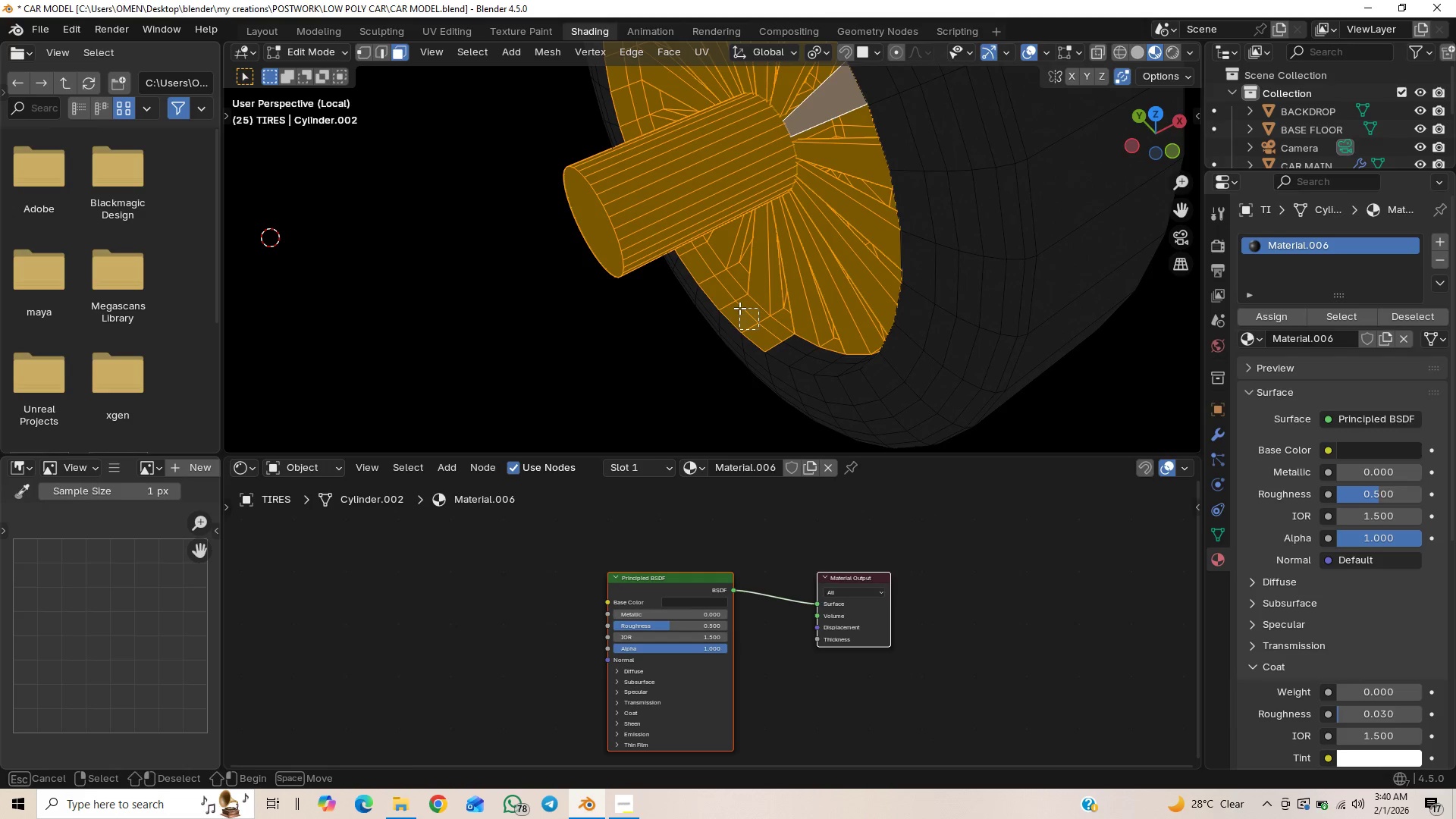 
key(Control+ControlLeft)
 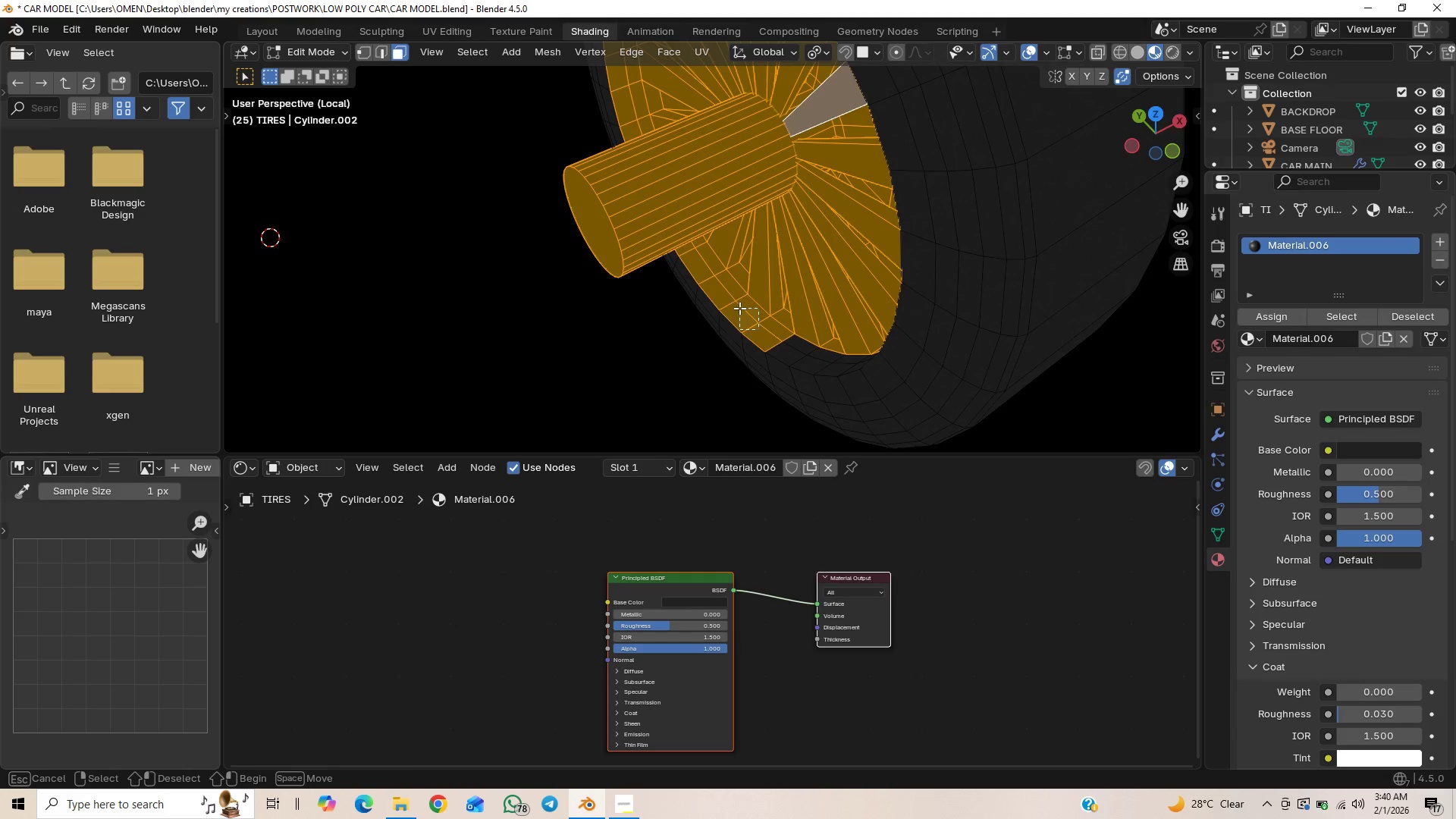 
key(Control+ControlLeft)
 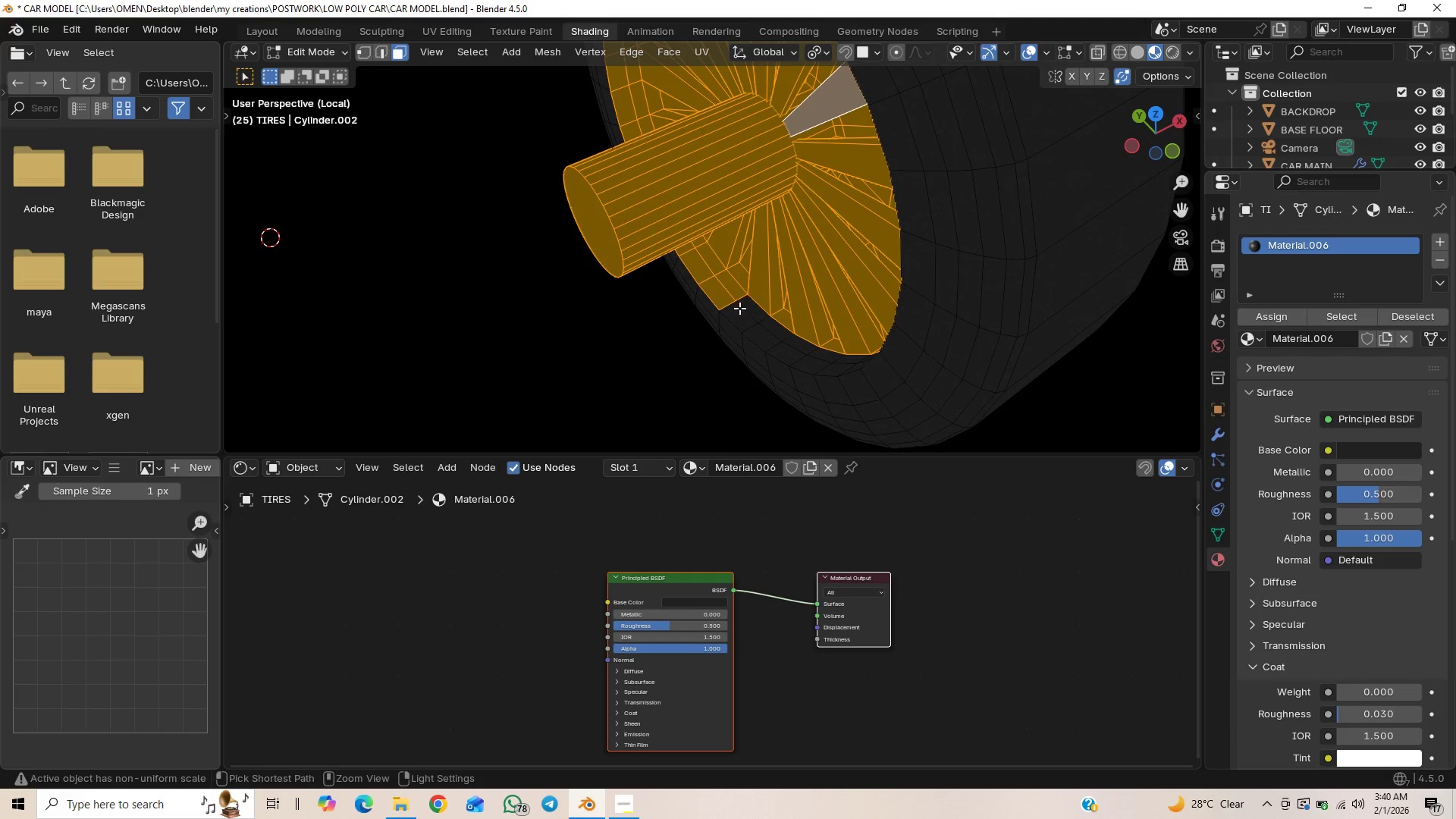 
key(Control+ControlLeft)
 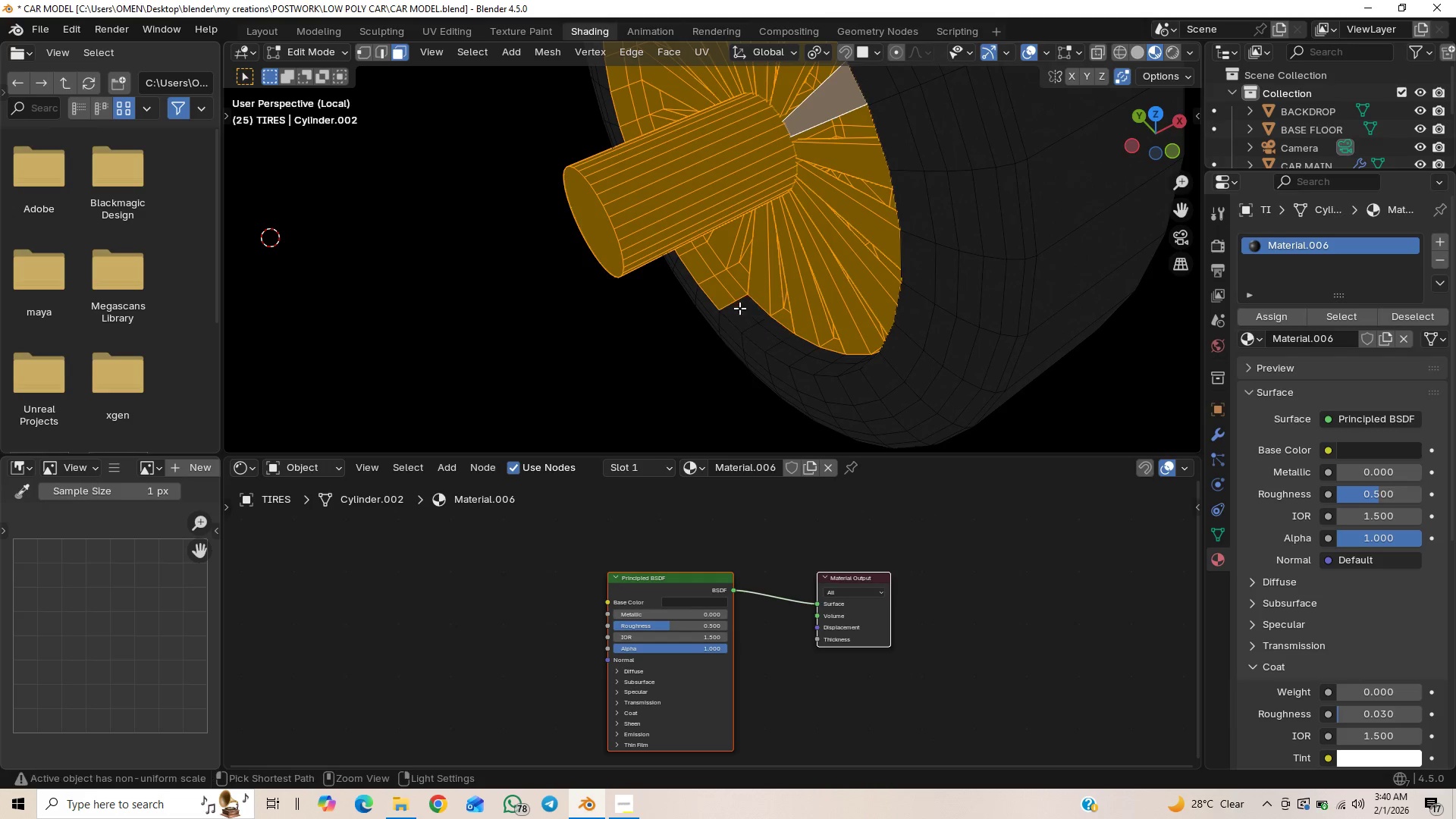 
key(Control+ControlLeft)
 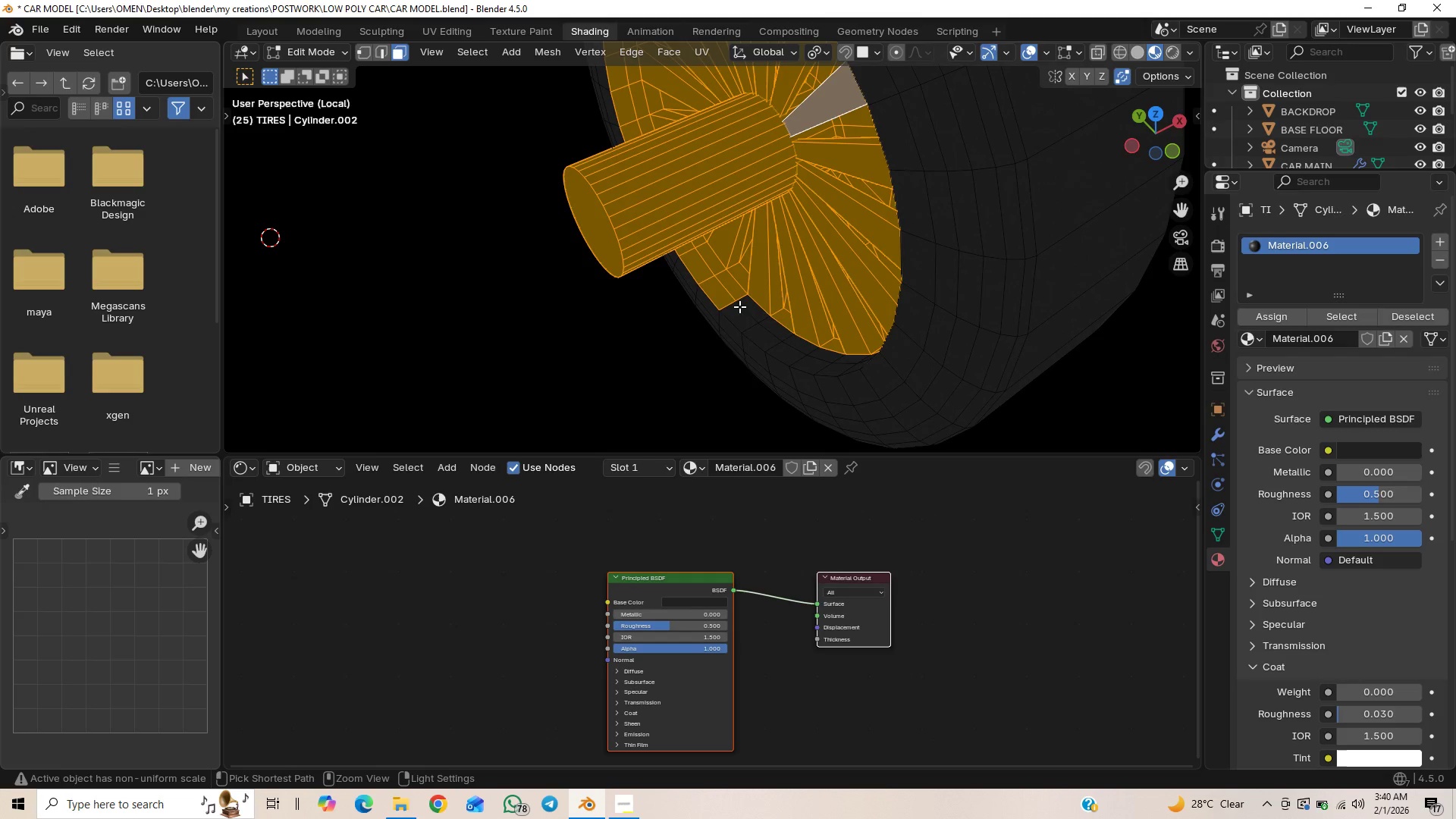 
key(Control+ControlLeft)
 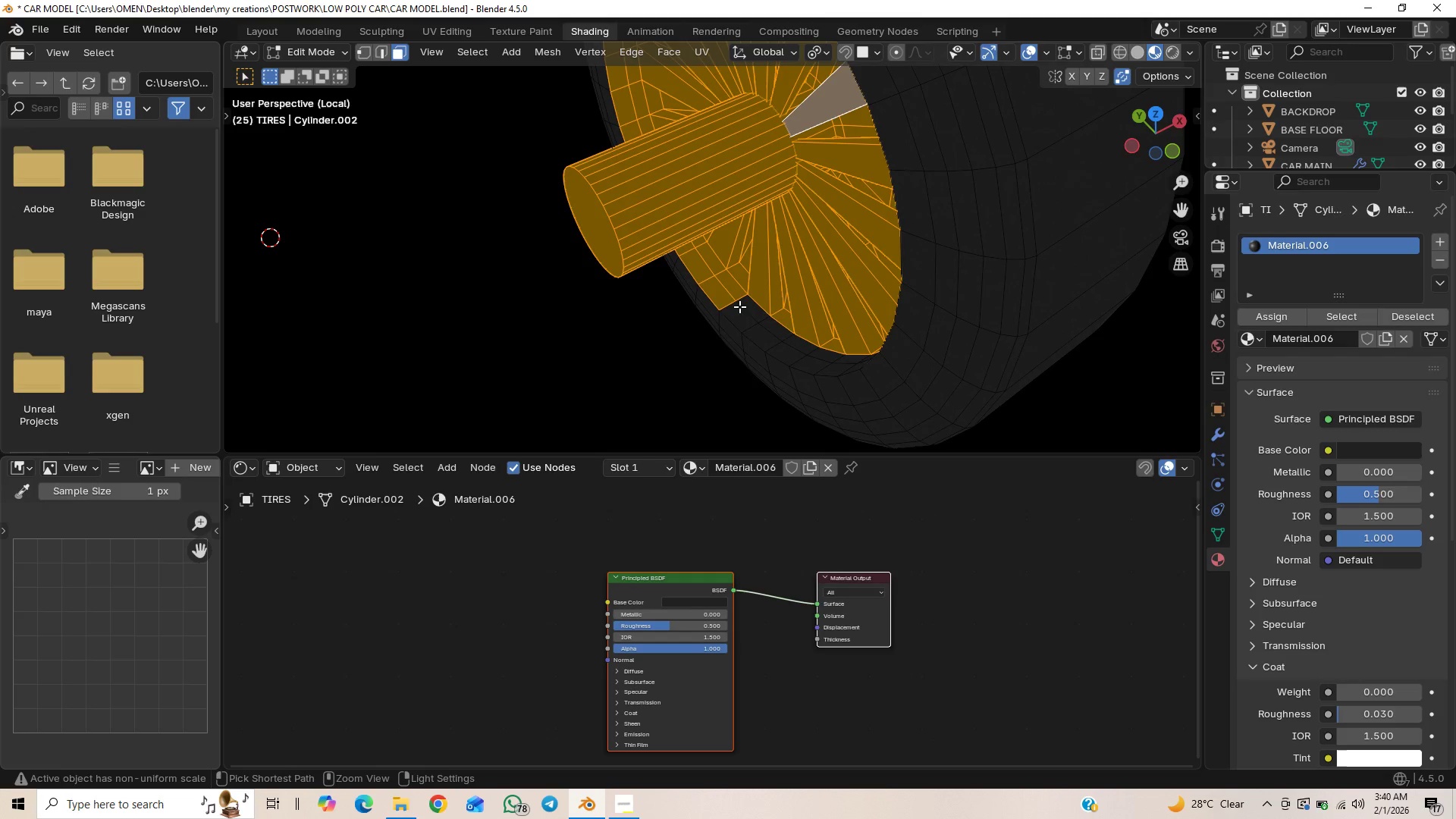 
key(Control+ControlLeft)
 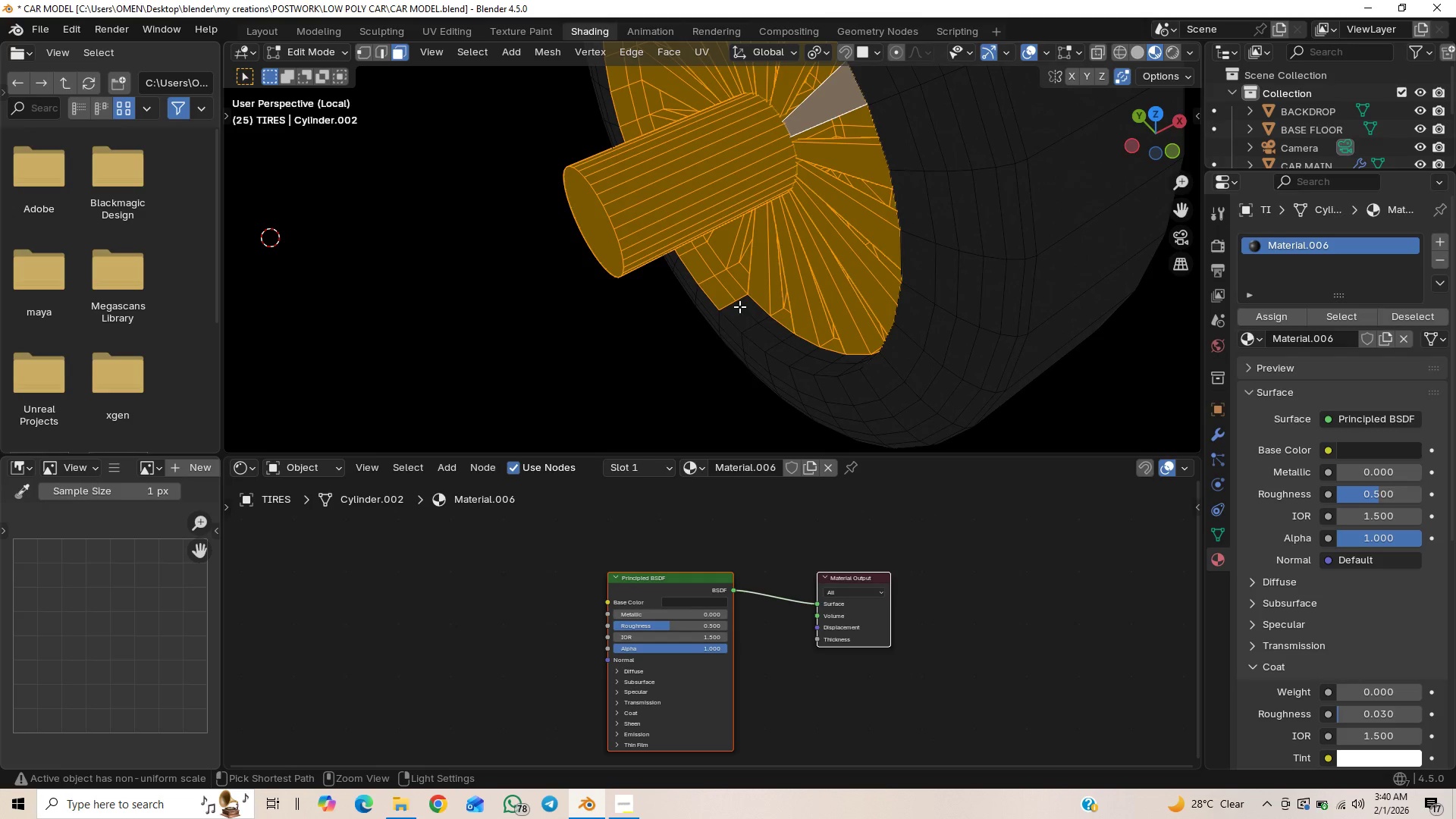 
key(Control+ControlLeft)
 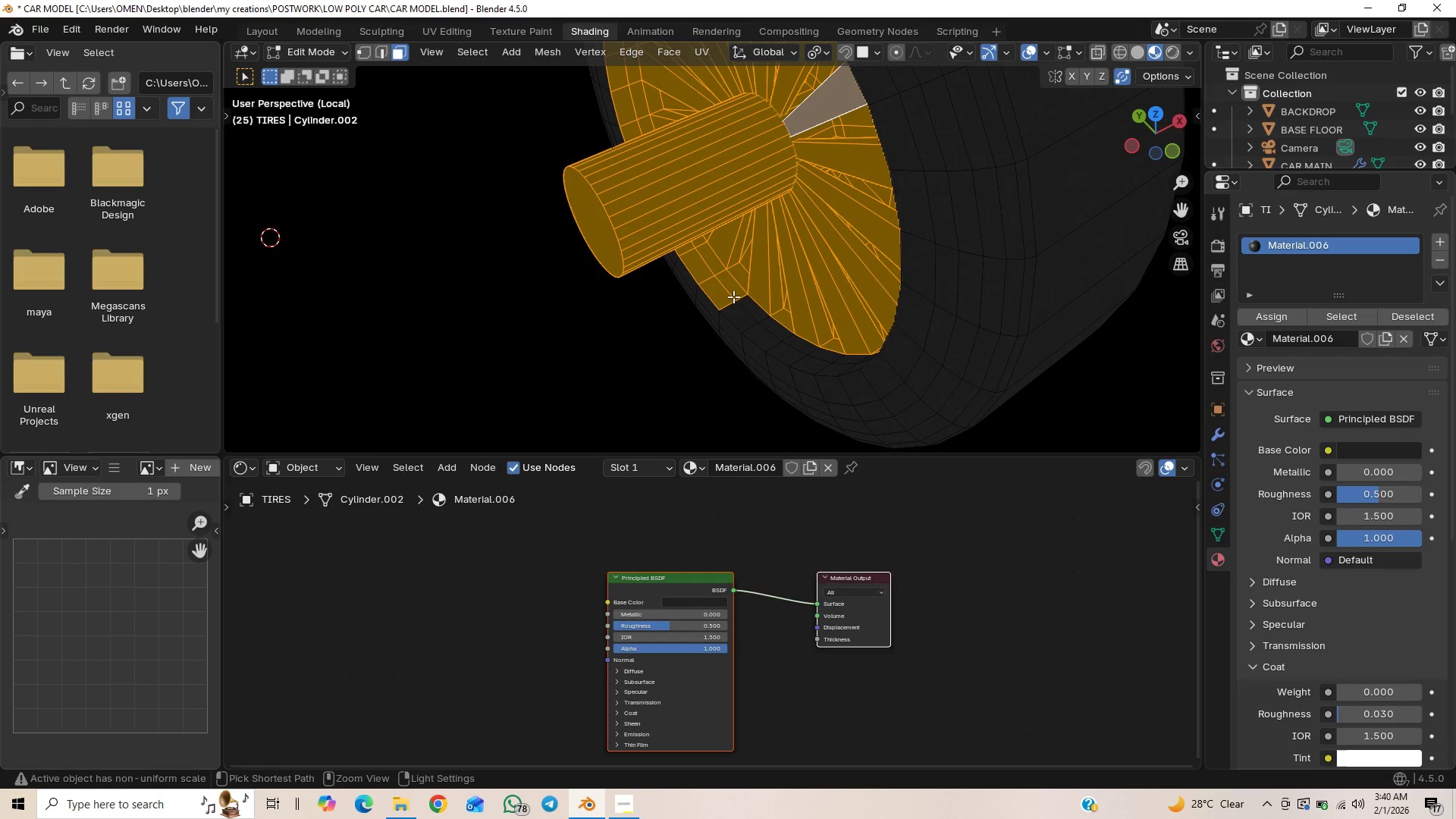 
hold_key(key=ControlLeft, duration=0.78)
left_click_drag(start_coordinate=[733, 297], to_coordinate=[717, 285])
 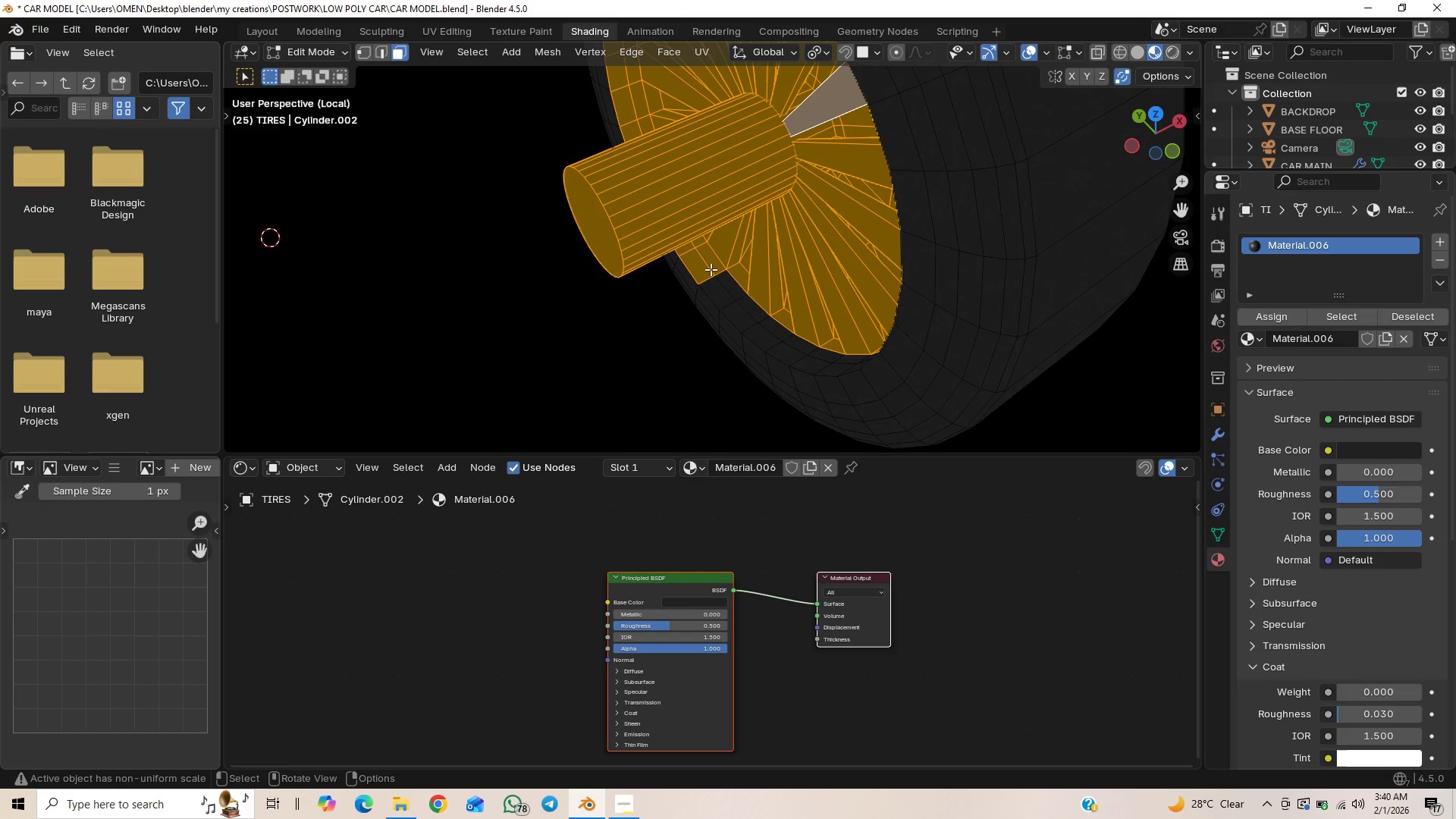 
hold_key(key=ControlLeft, duration=1.09)
left_click_drag(start_coordinate=[710, 267], to_coordinate=[702, 273])
 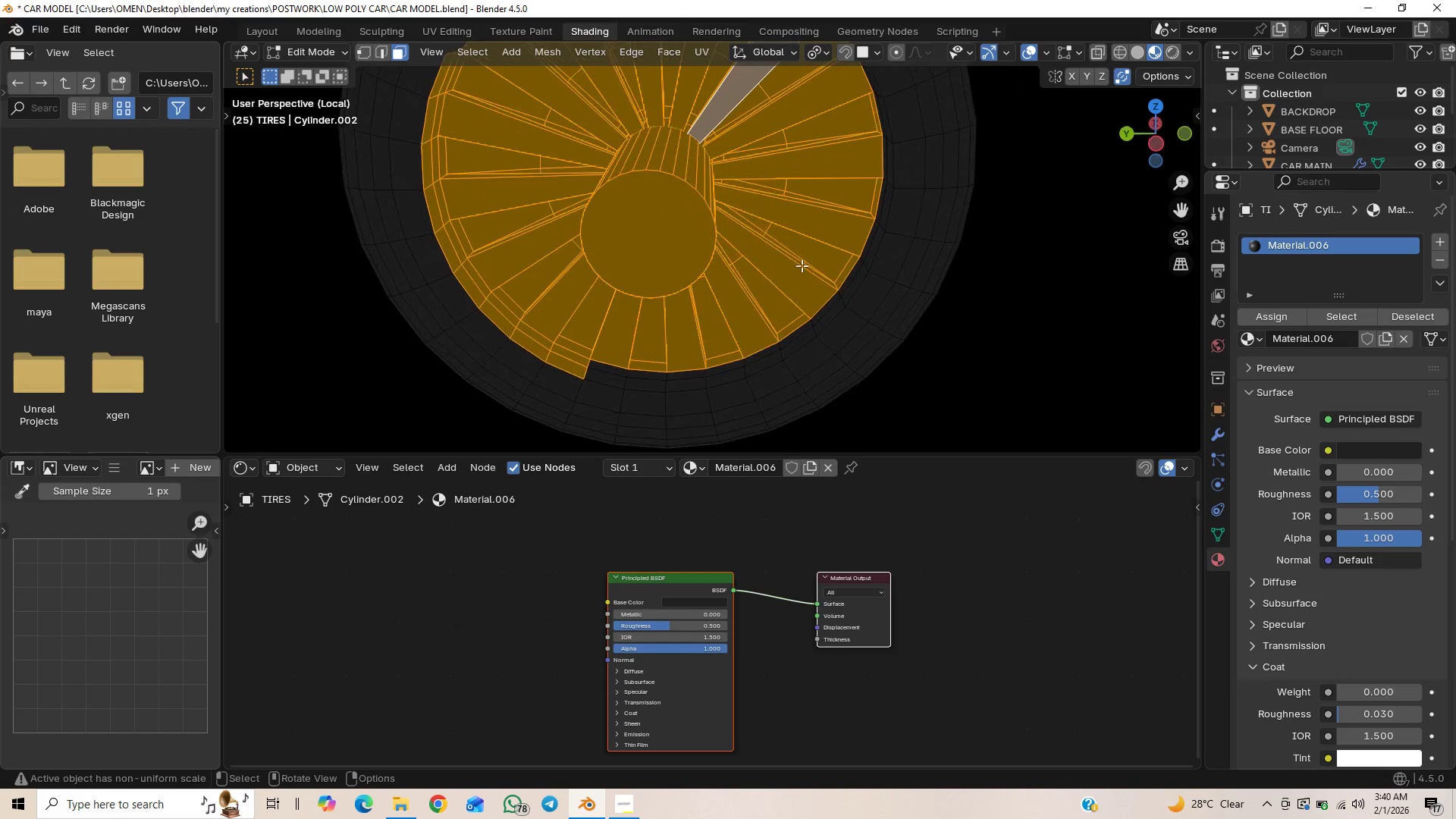 
hold_key(key=ControlLeft, duration=1.5)
left_click_drag(start_coordinate=[570, 356], to_coordinate=[556, 359])
 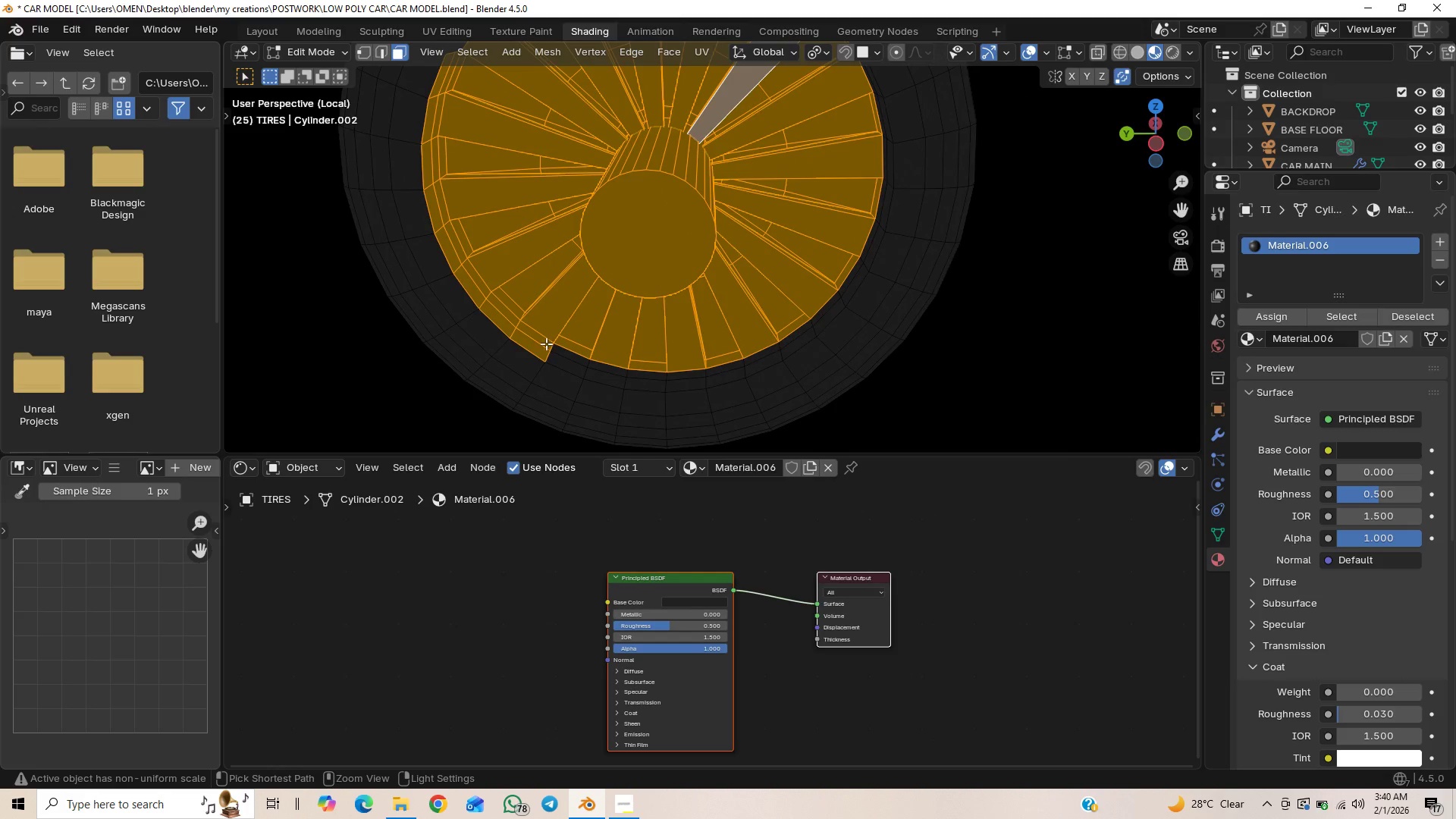 
hold_key(key=ControlLeft, duration=1.5)
left_click_drag(start_coordinate=[538, 339], to_coordinate=[532, 340])
 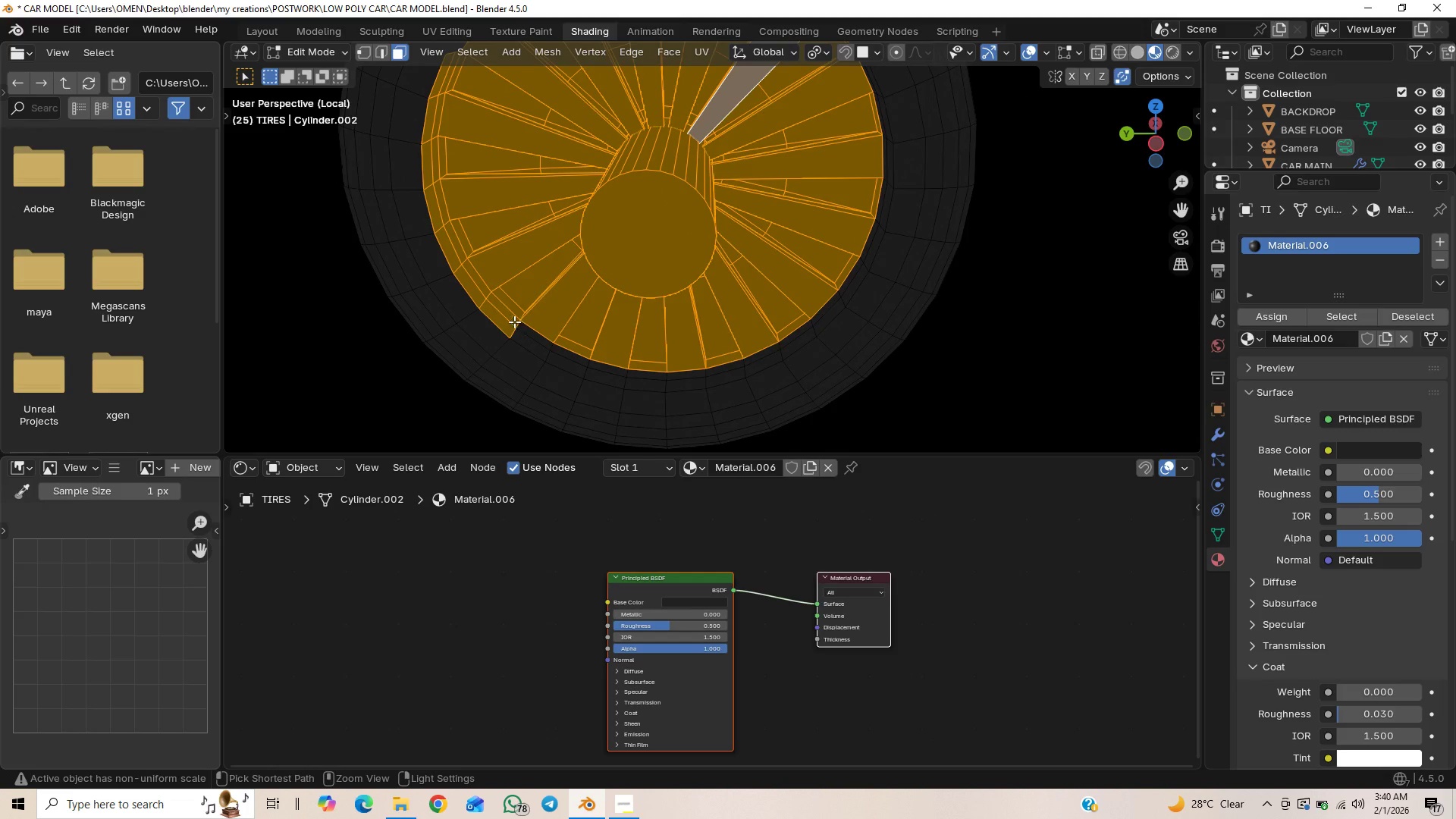 
hold_key(key=ControlLeft, duration=1.51)
left_click_drag(start_coordinate=[508, 318], to_coordinate=[498, 323])
 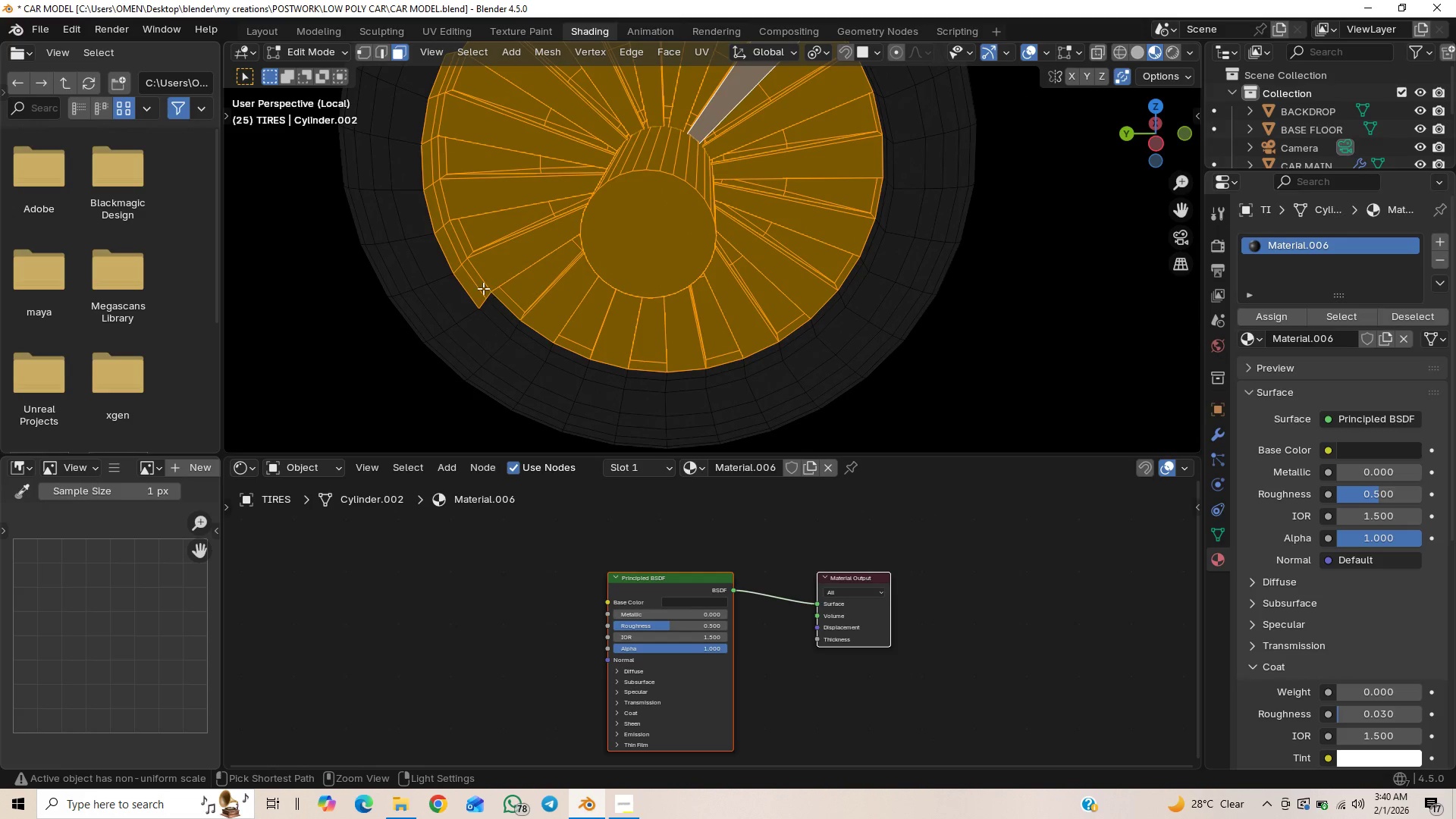 
left_click_drag(start_coordinate=[482, 284], to_coordinate=[467, 289])
 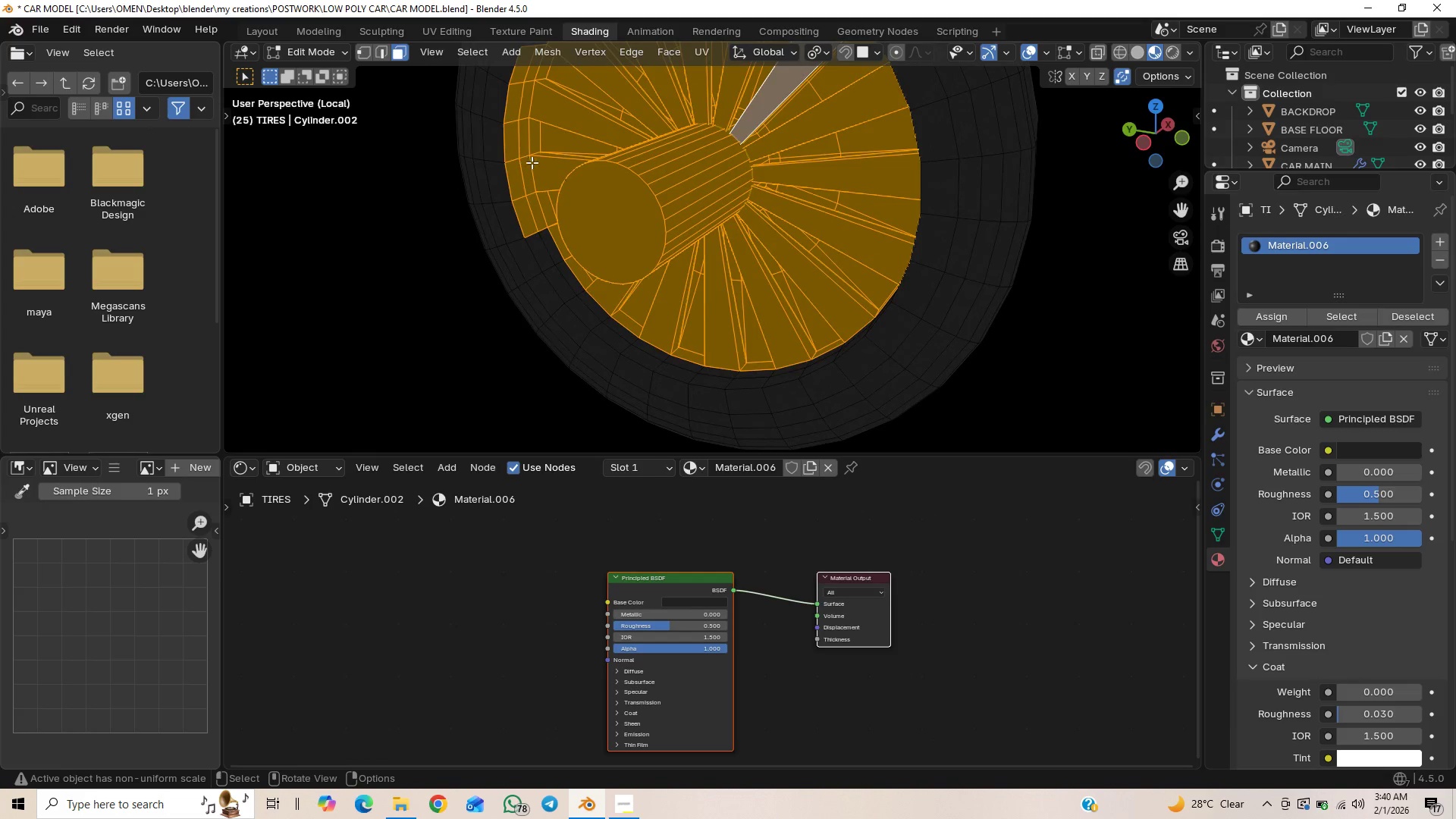 
hold_key(key=ShiftLeft, duration=0.56)
 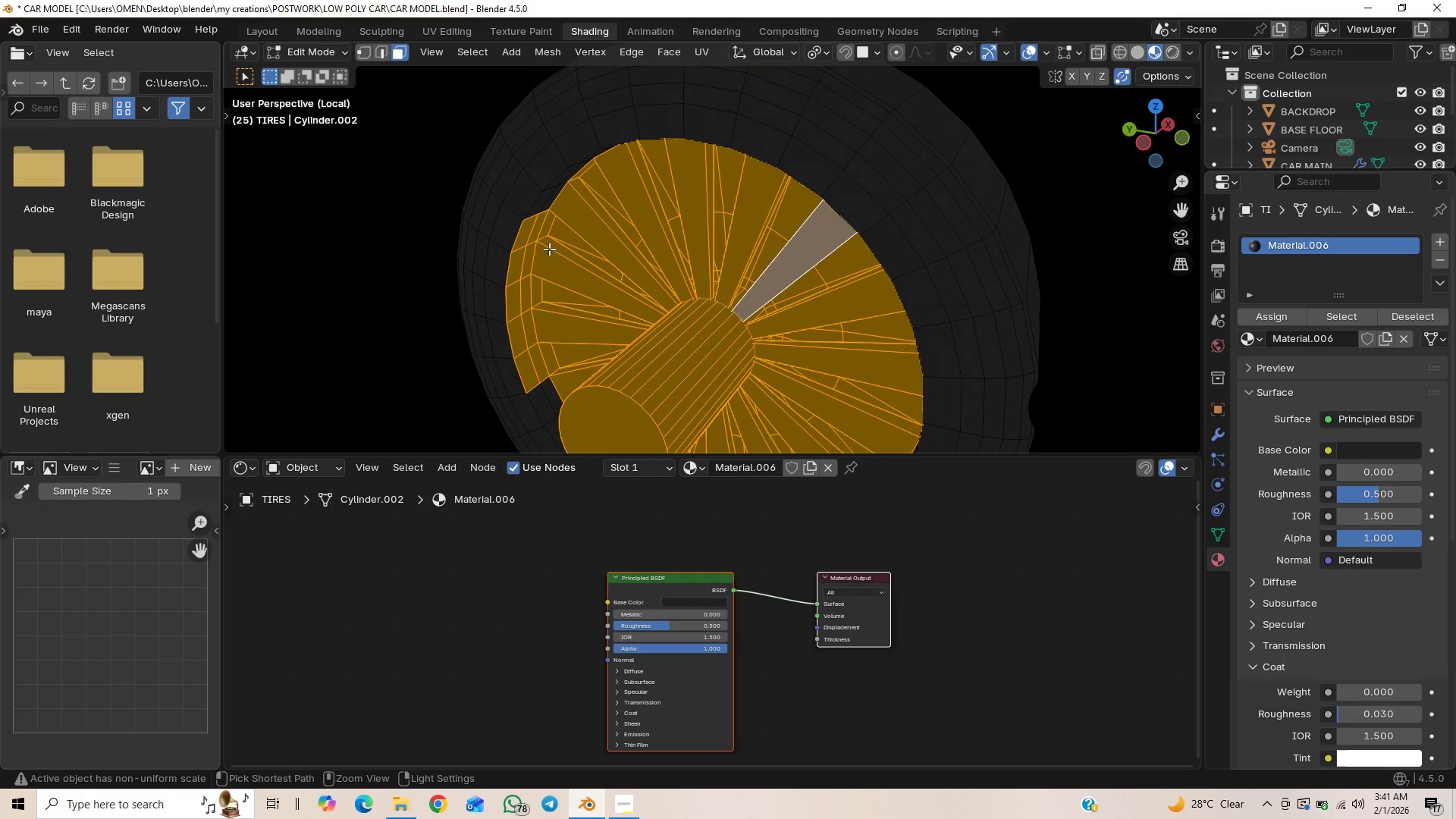 
hold_key(key=ControlLeft, duration=1.5)
left_click_drag(start_coordinate=[538, 225], to_coordinate=[525, 237])
 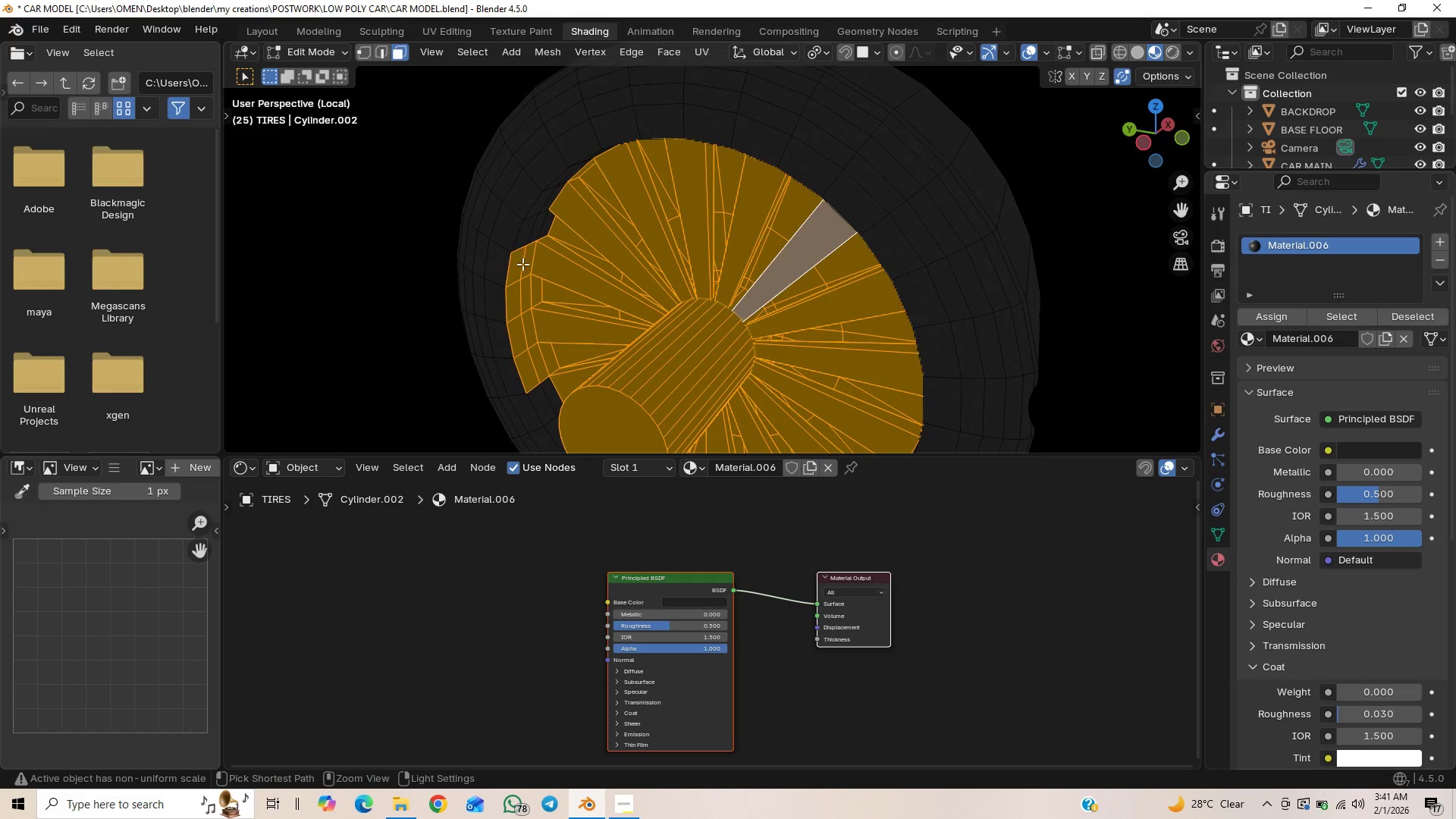 
key(Control+Z)
 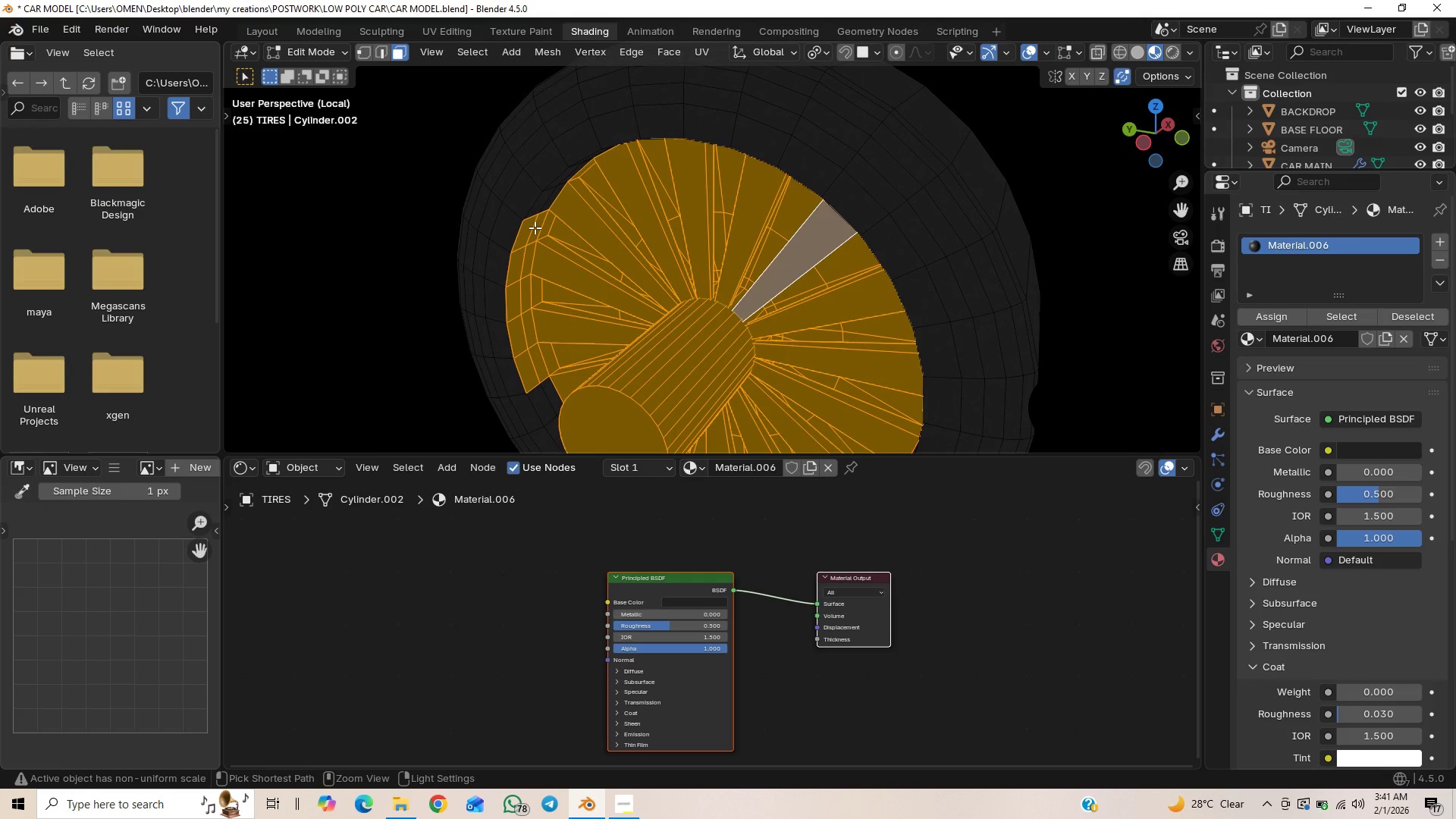 
left_click_drag(start_coordinate=[535, 227], to_coordinate=[527, 235])
 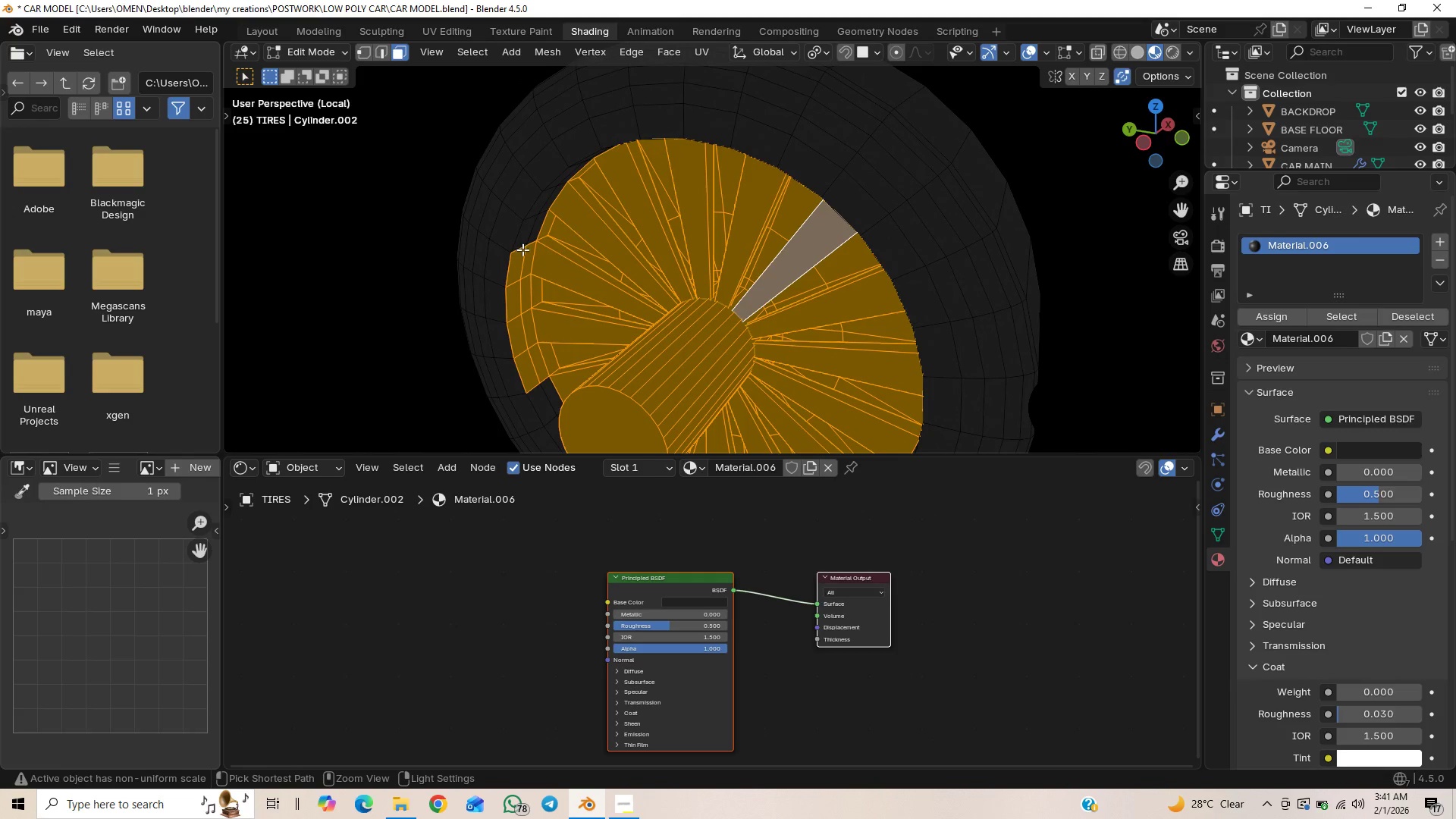 
left_click_drag(start_coordinate=[523, 249], to_coordinate=[525, 269])
 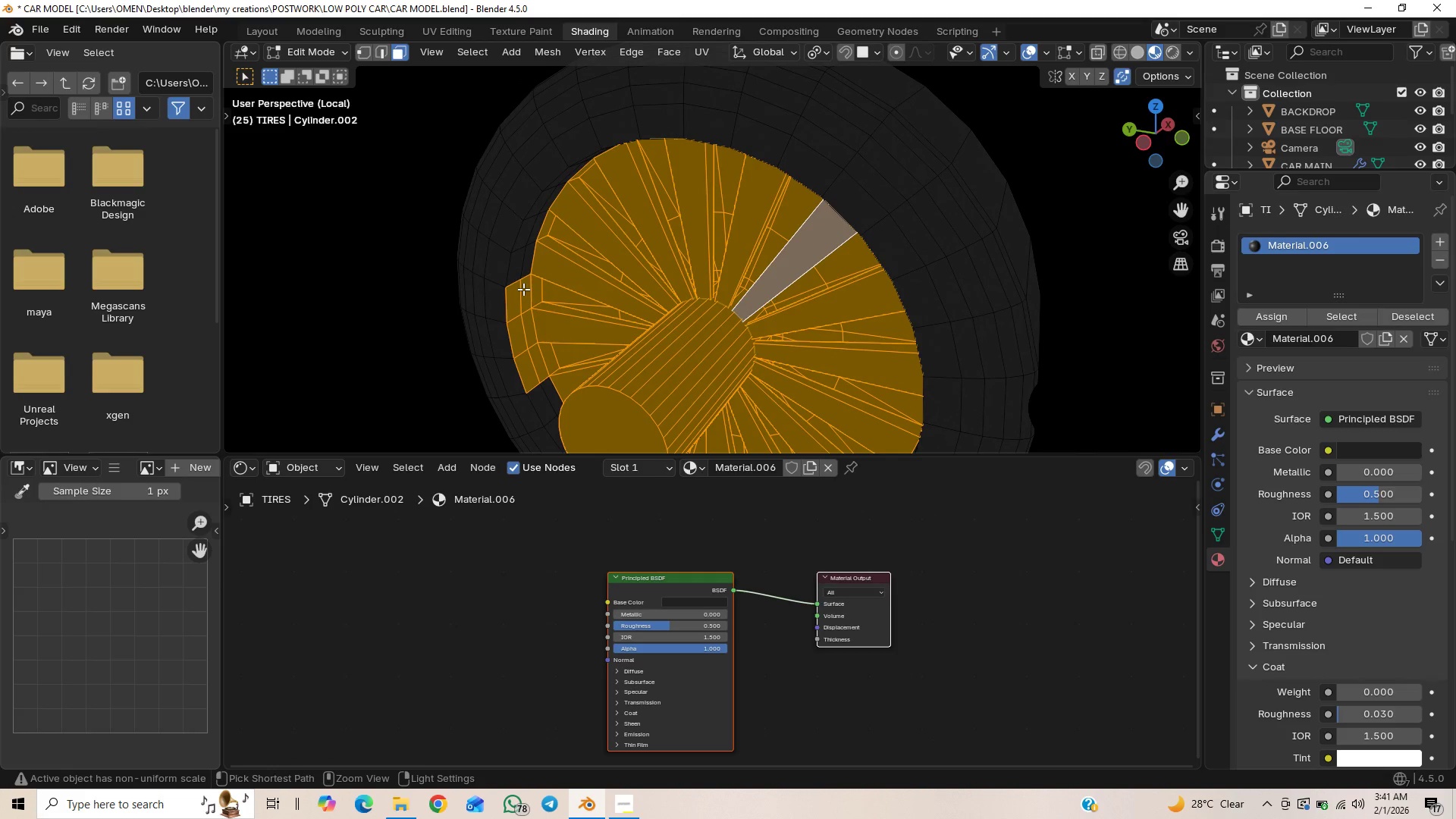 
left_click_drag(start_coordinate=[522, 292], to_coordinate=[516, 306])
 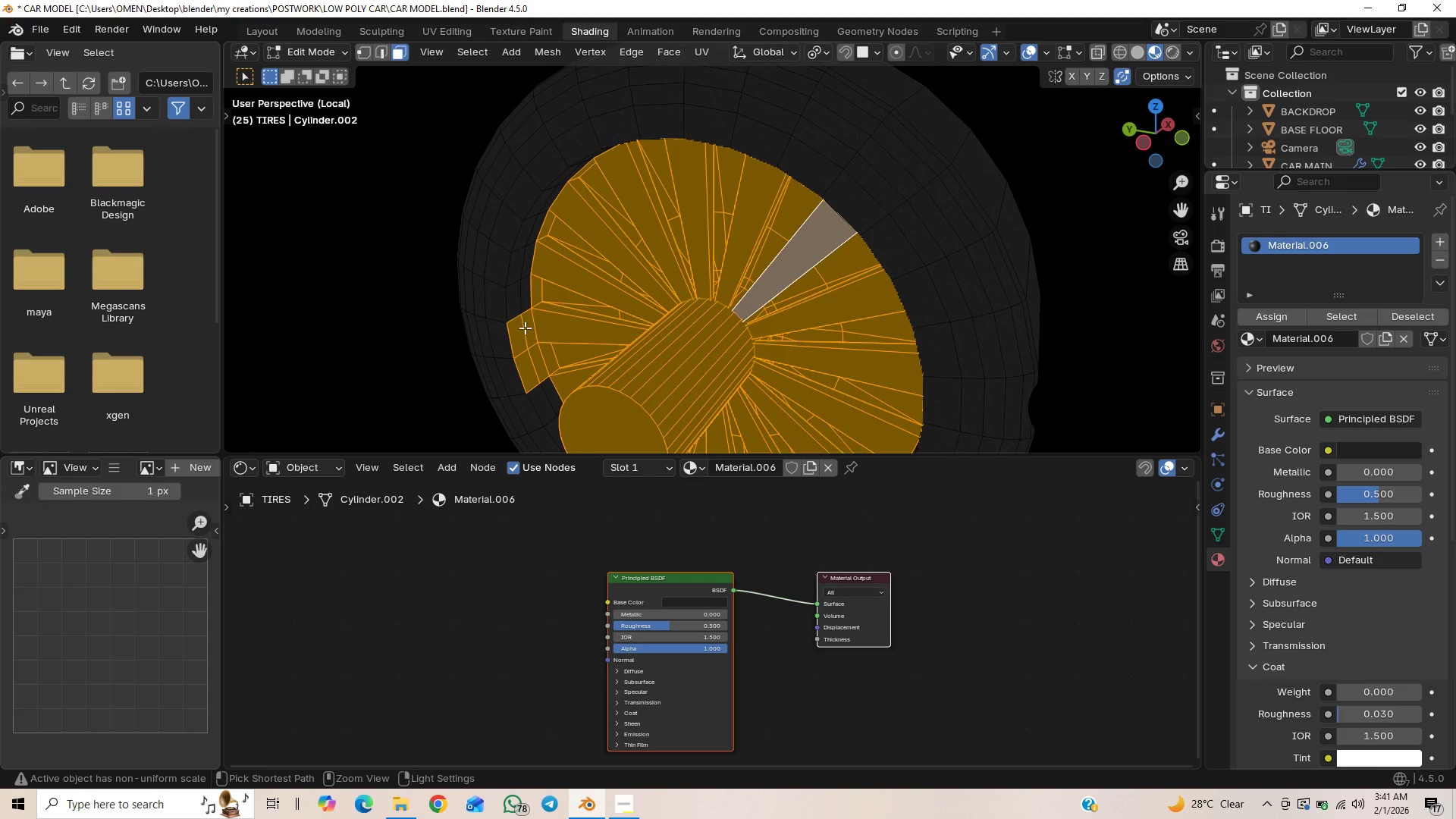 
left_click_drag(start_coordinate=[525, 325], to_coordinate=[521, 343])
 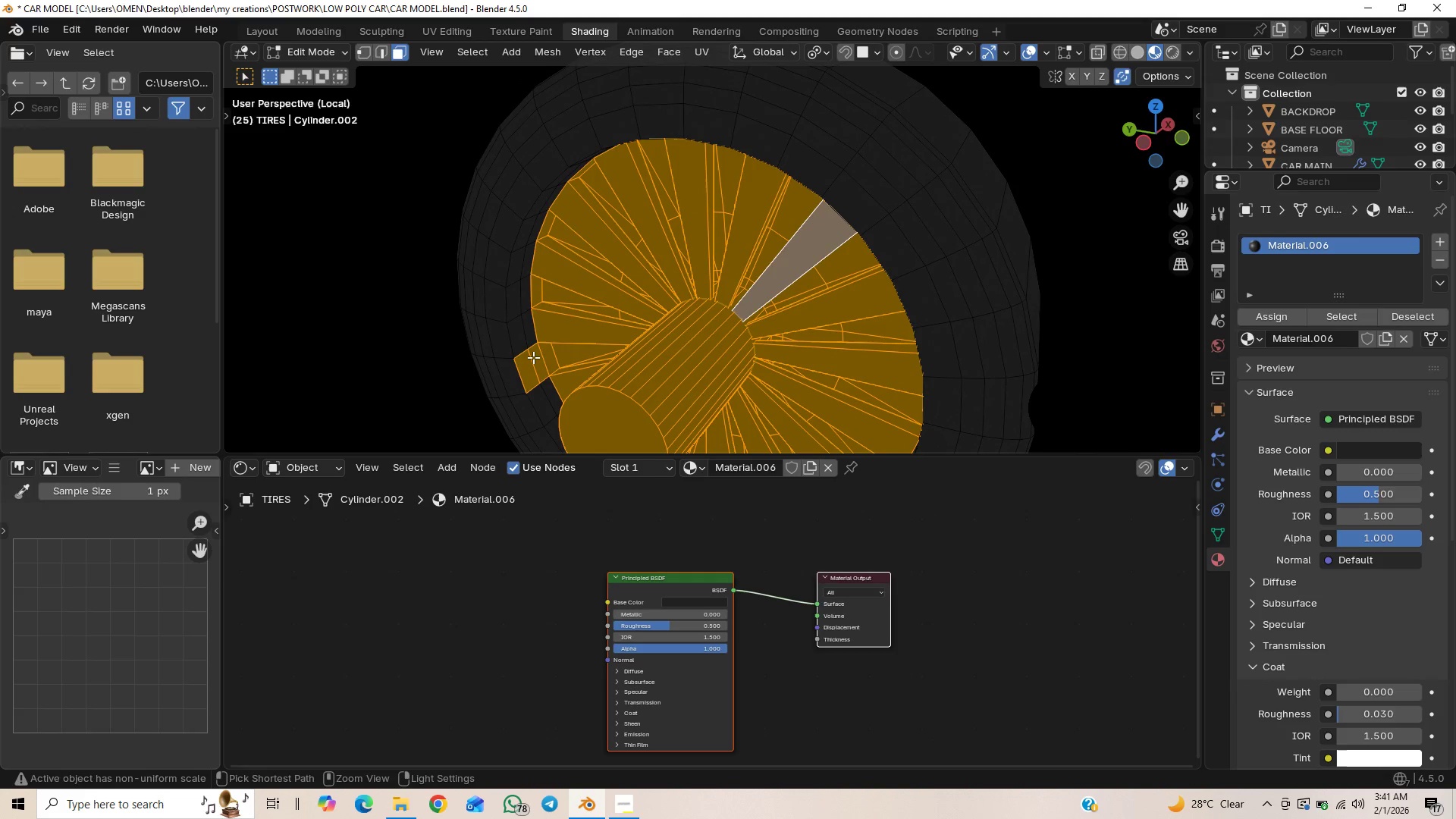 
left_click_drag(start_coordinate=[532, 359], to_coordinate=[526, 367])
 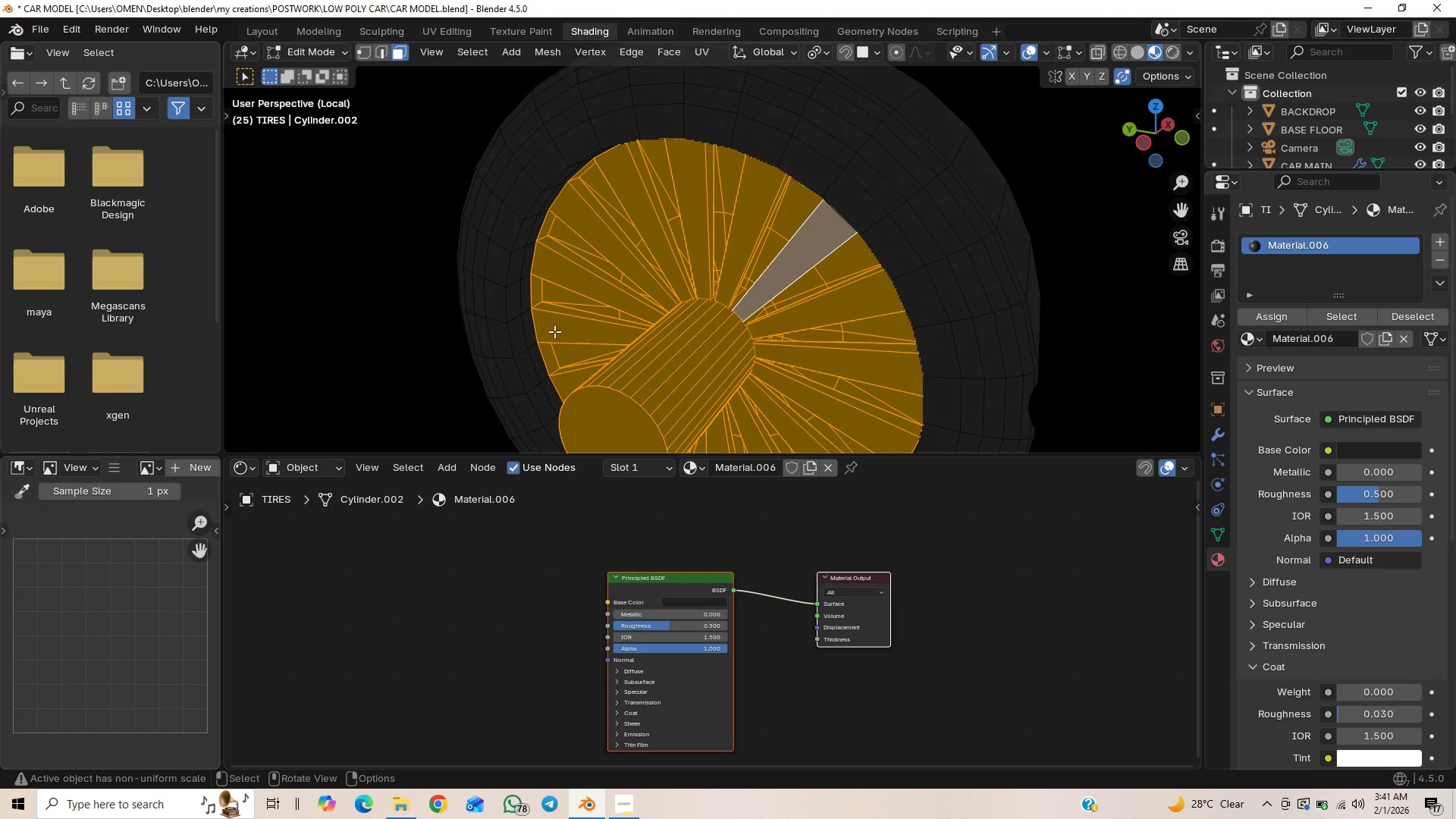 
scroll: coordinate [905, 194], scroll_direction: down, amount: 4.0
 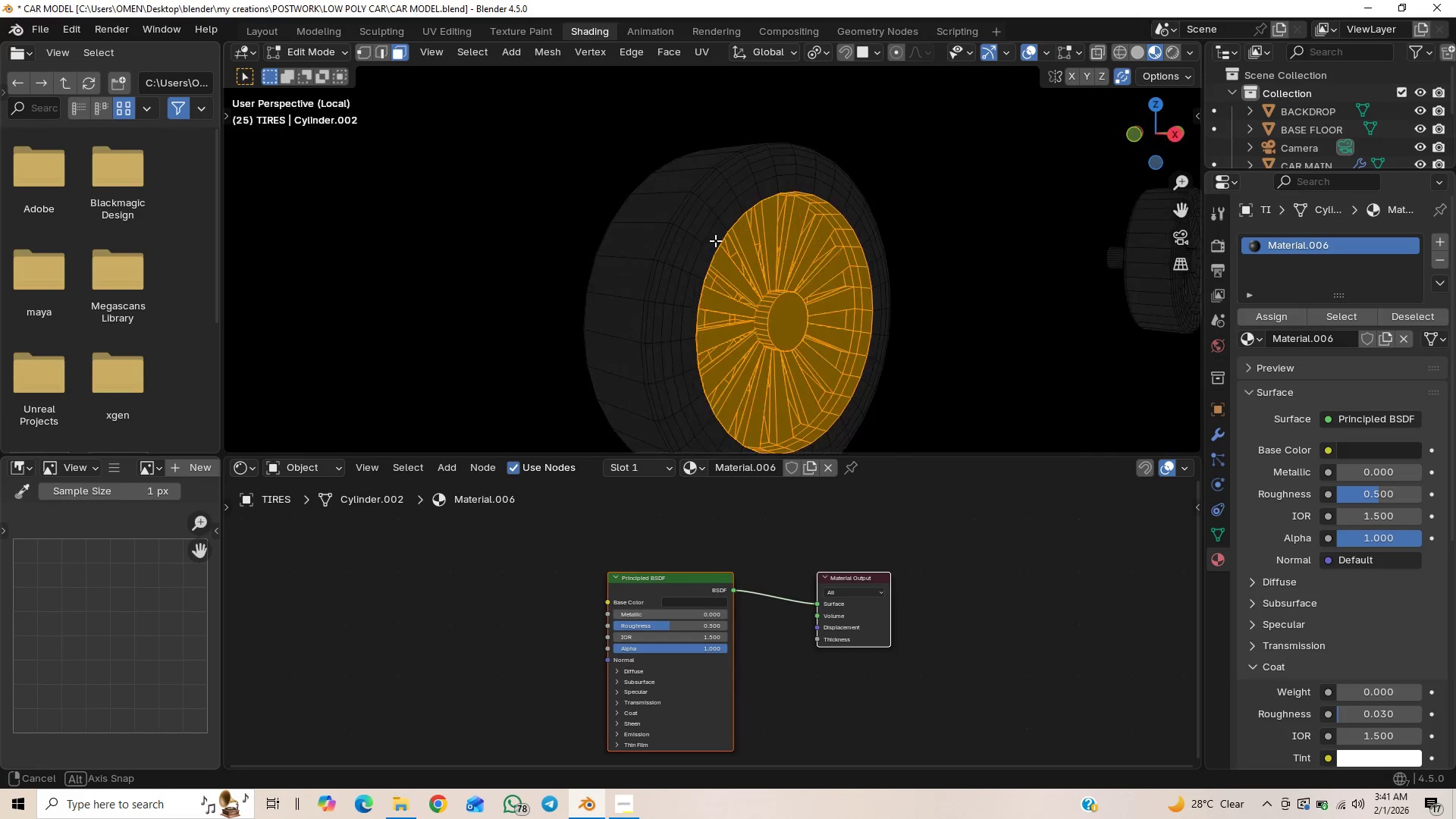 
scroll: coordinate [715, 240], scroll_direction: up, amount: 1.0
 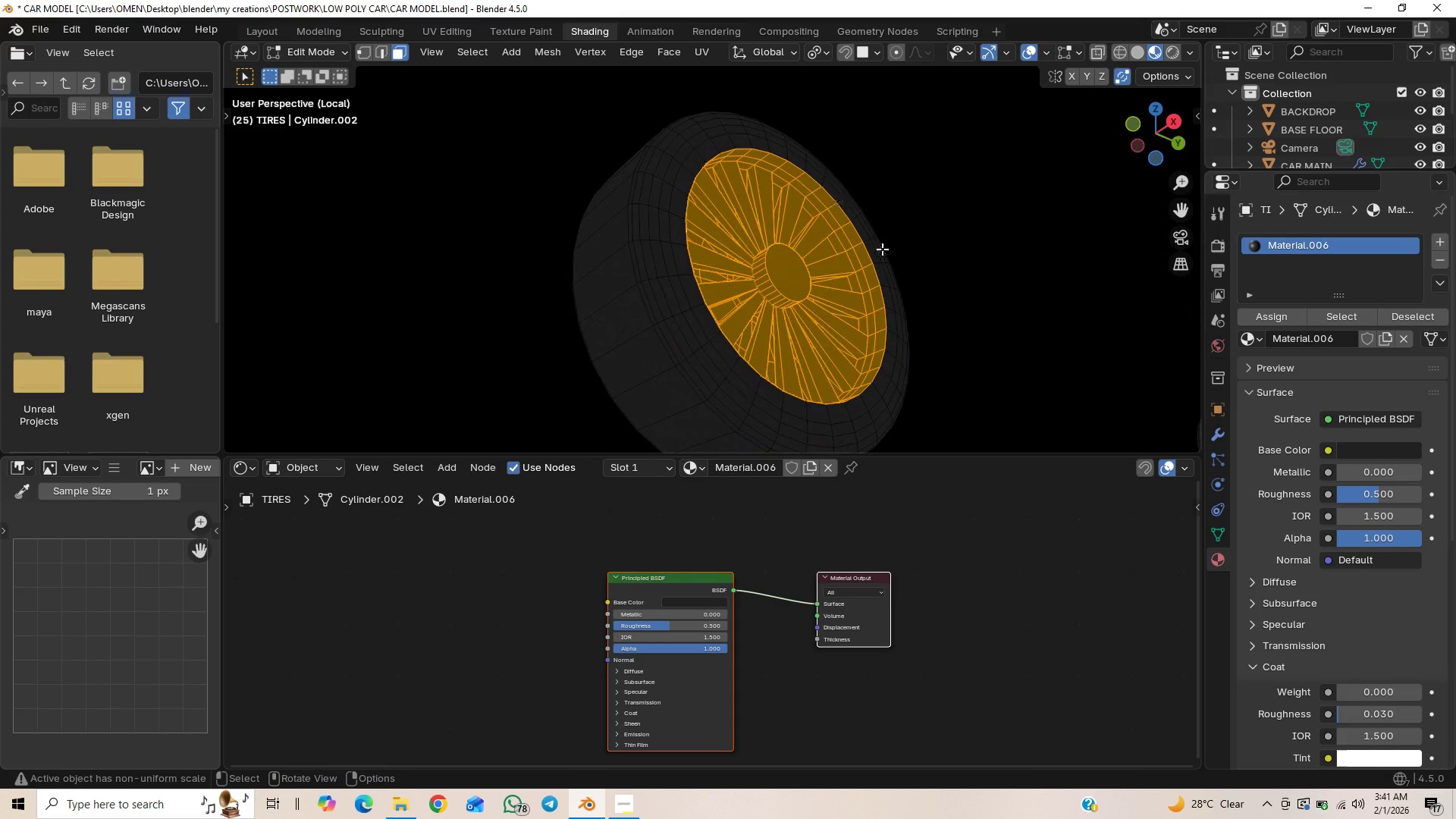 
hold_key(key=ShiftLeft, duration=0.36)
 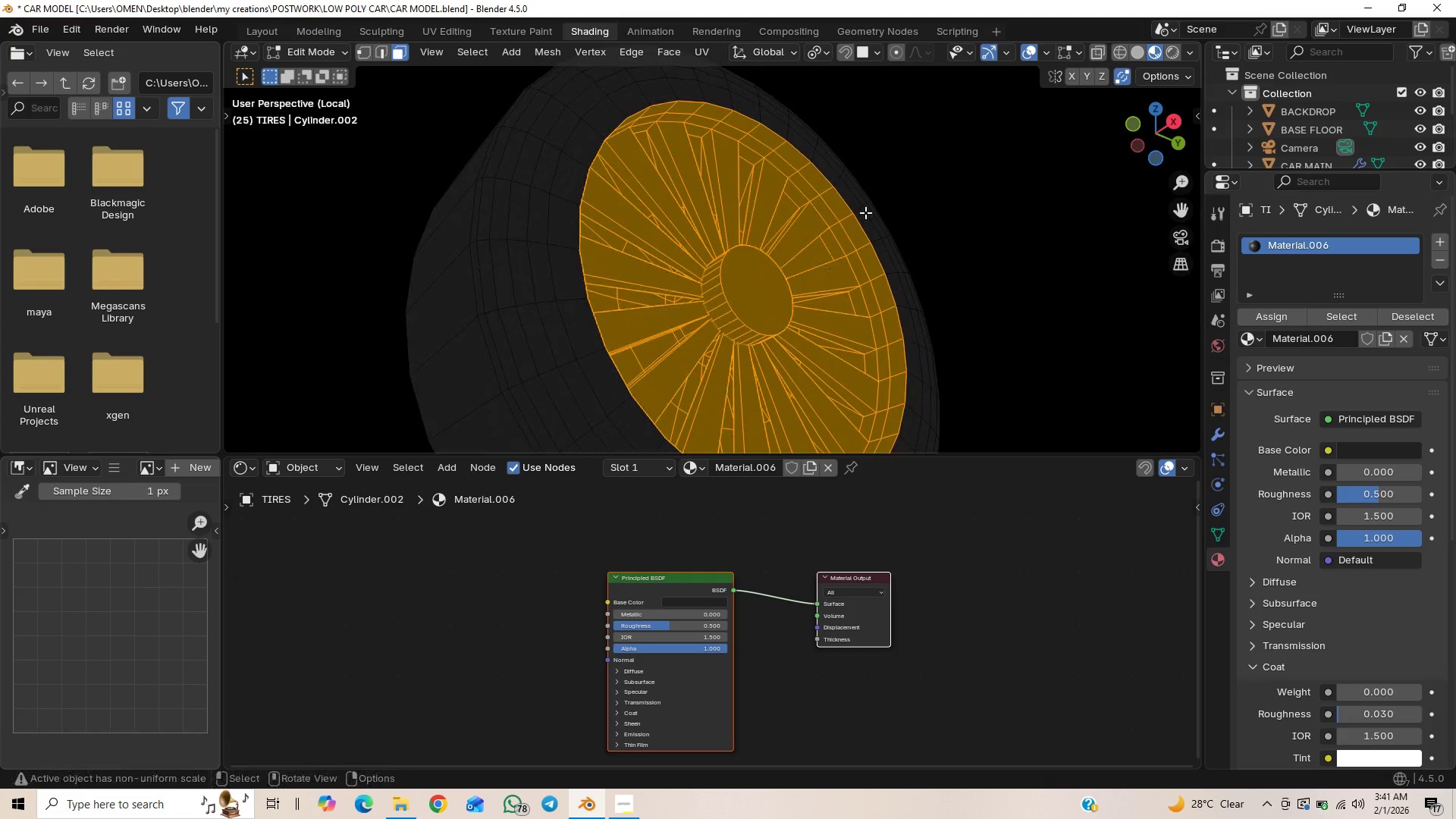 
scroll: coordinate [882, 249], scroll_direction: up, amount: 2.0
 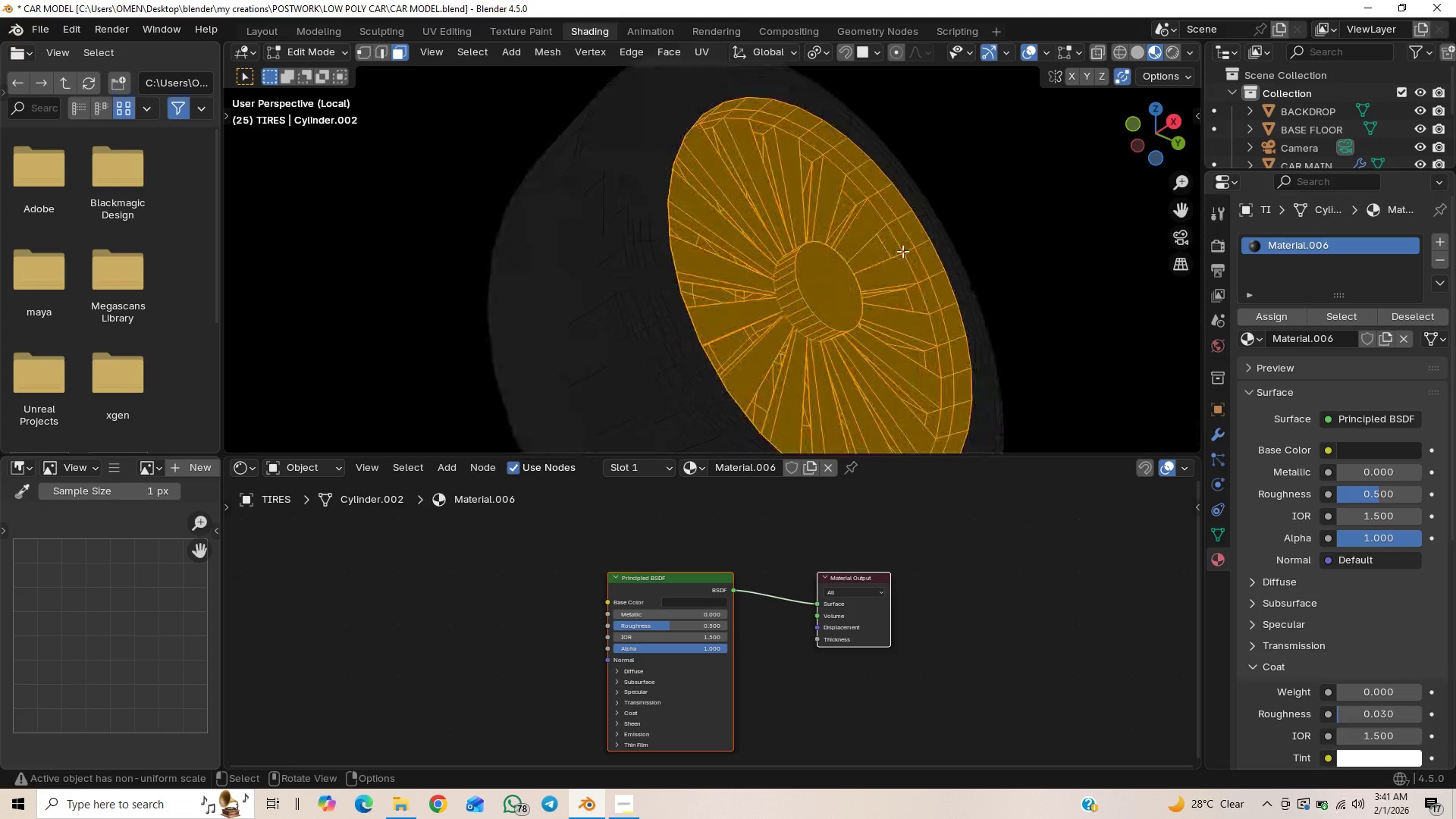 
hold_key(key=ControlLeft, duration=0.98)
 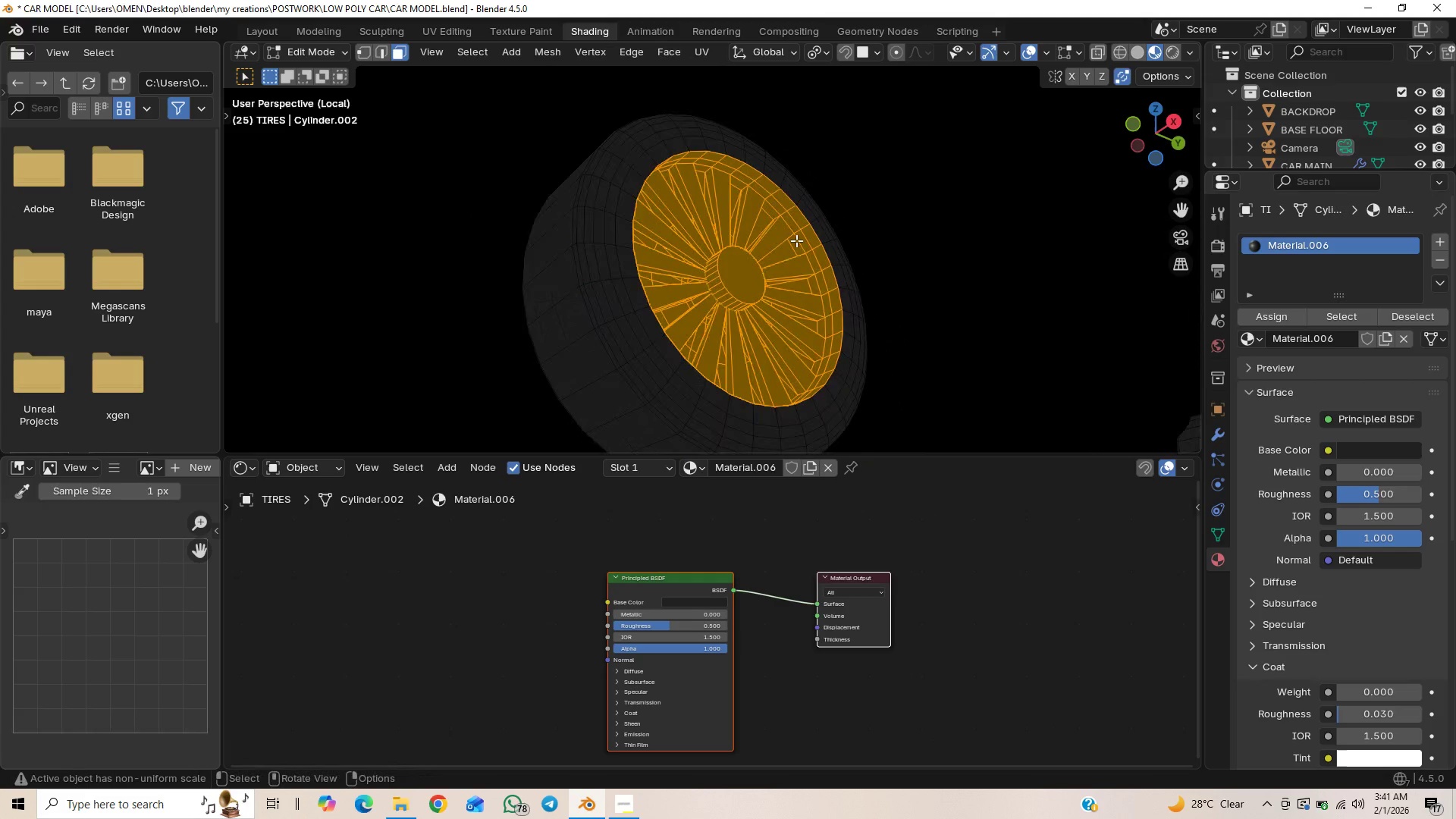 
scroll: coordinate [796, 240], scroll_direction: down, amount: 2.0
 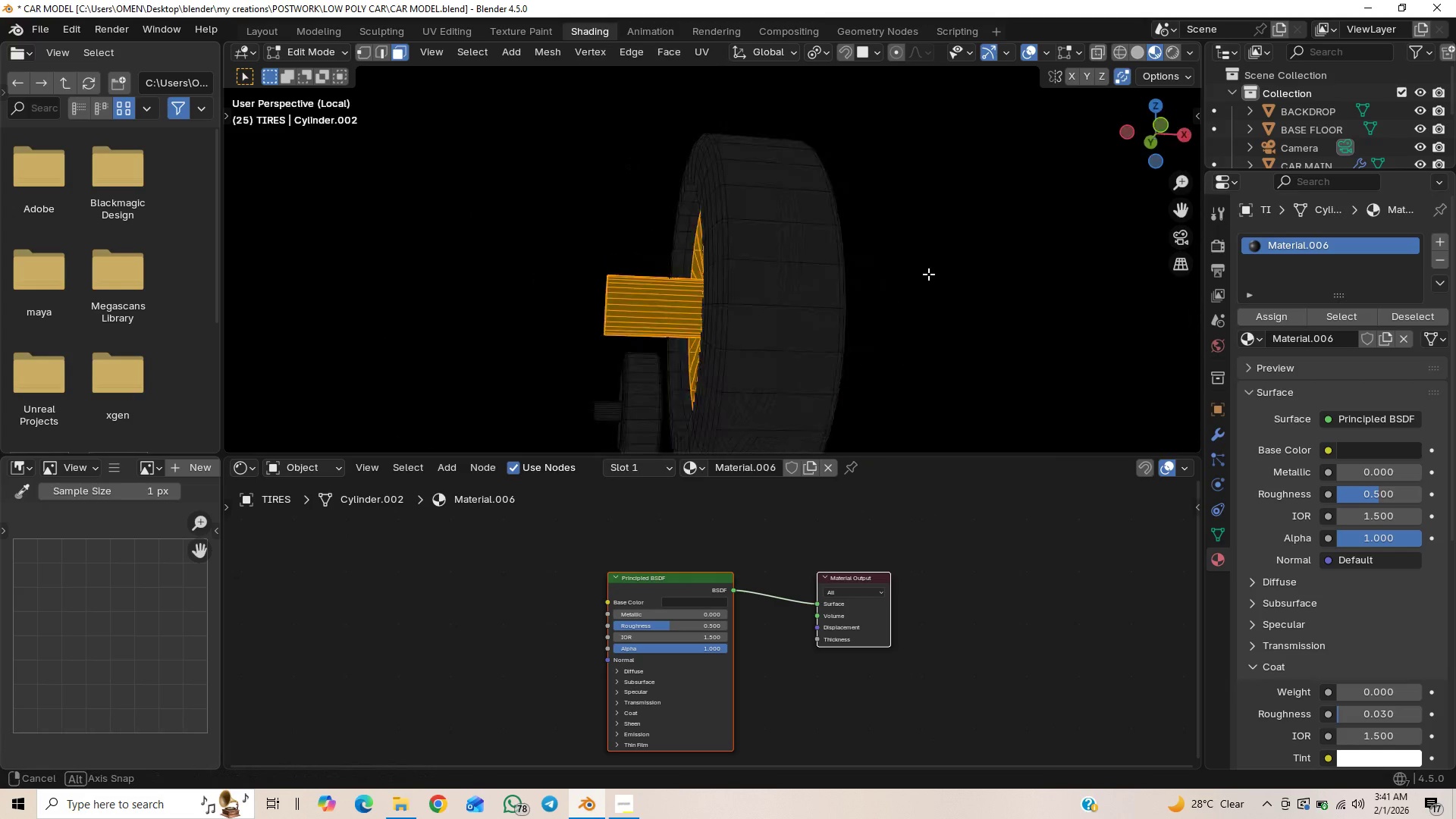 
hold_key(key=ControlLeft, duration=1.53)
 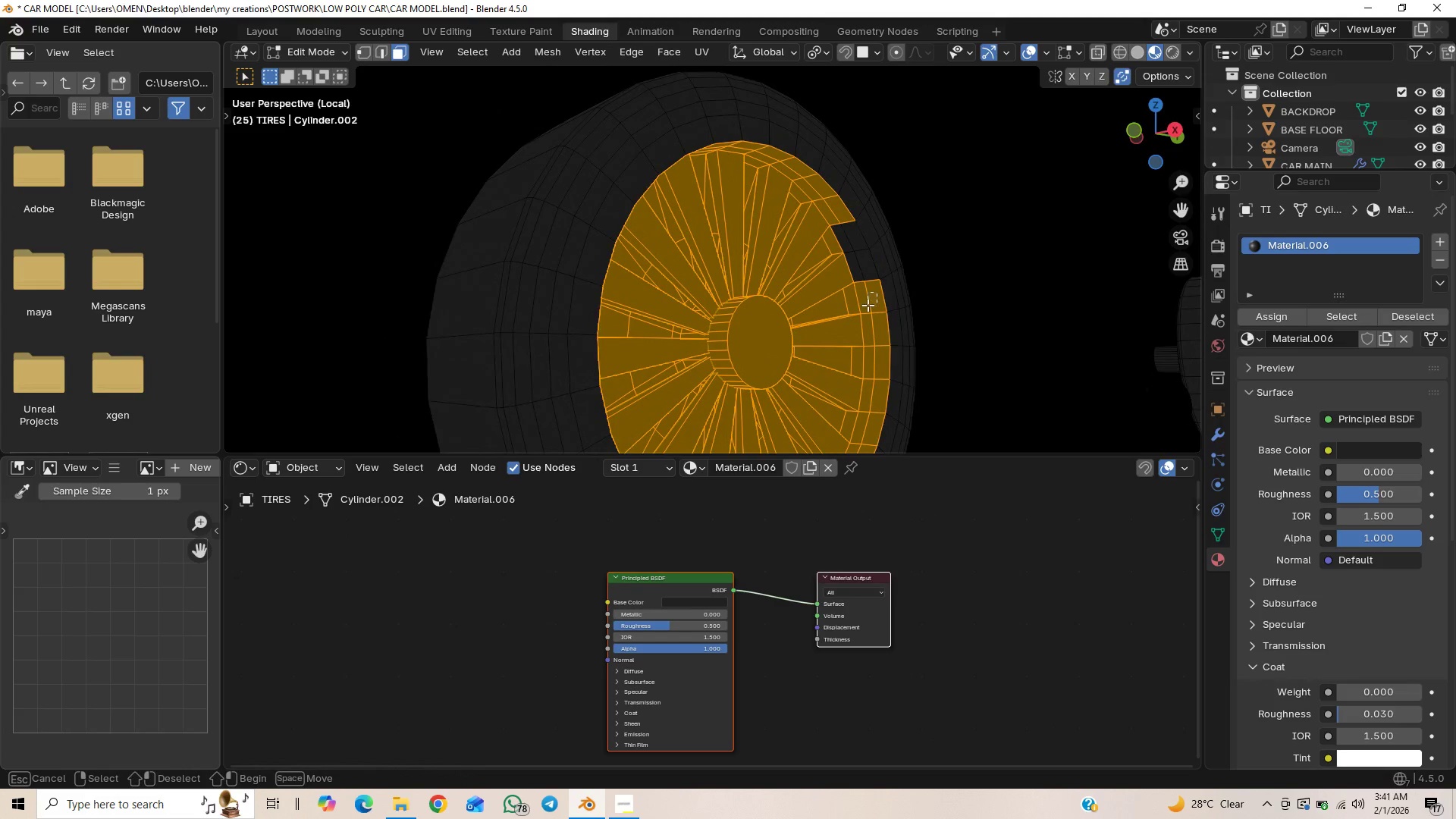 
scroll: coordinate [825, 274], scroll_direction: up, amount: 2.0
 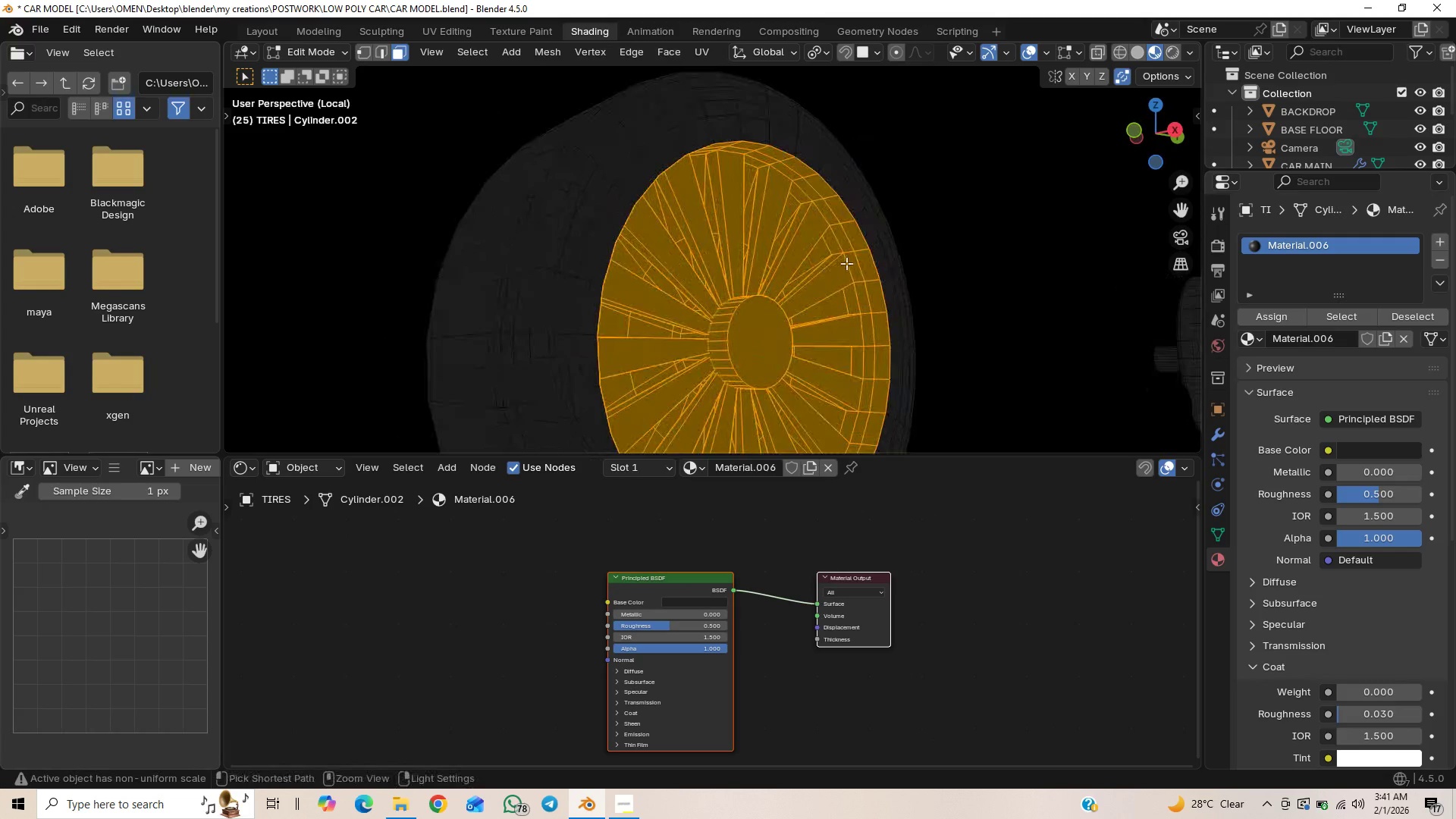 
left_click_drag(start_coordinate=[858, 243], to_coordinate=[851, 259])
 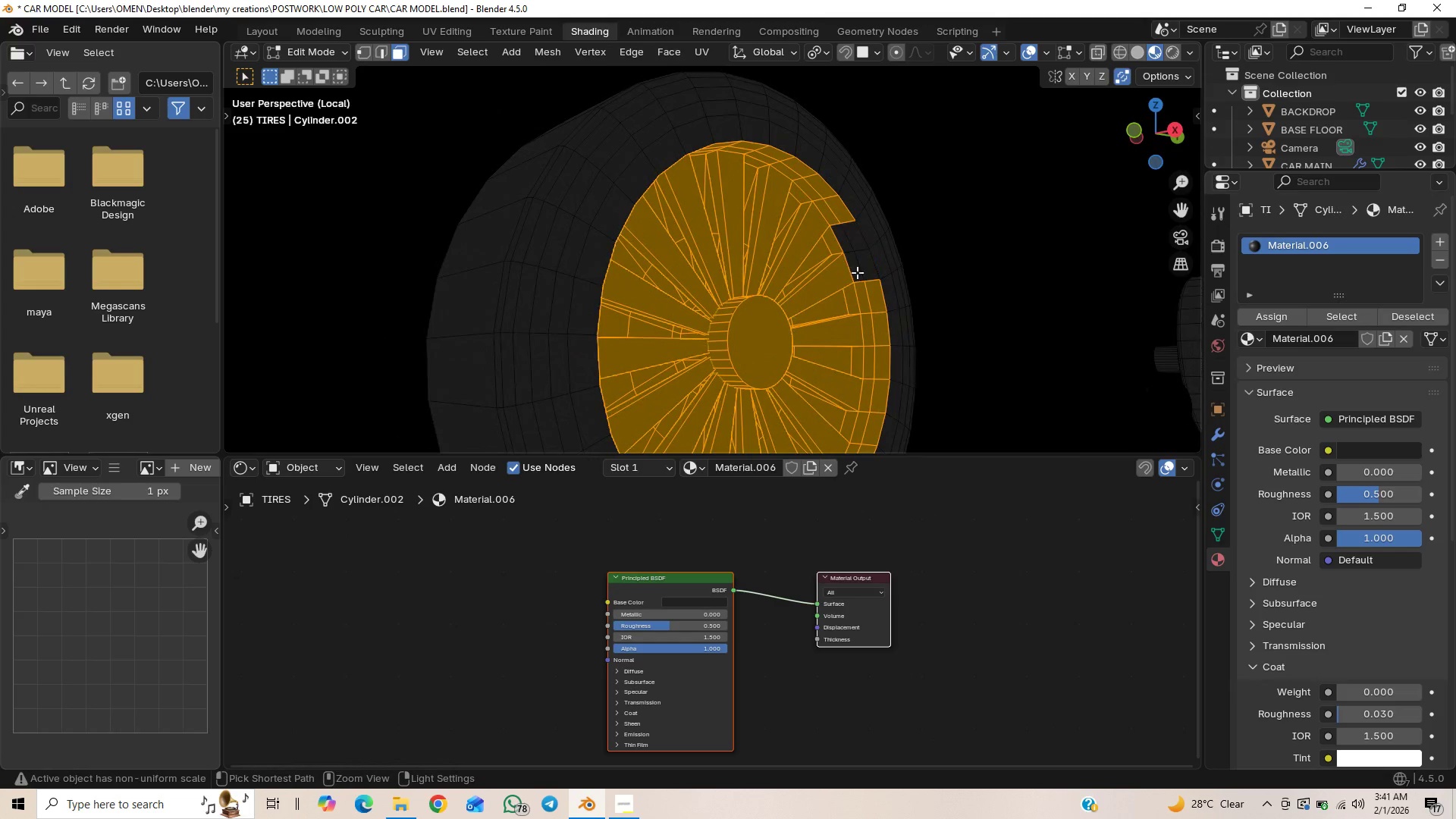 
hold_key(key=ControlLeft, duration=1.23)
left_click_drag(start_coordinate=[877, 292], to_coordinate=[868, 306])